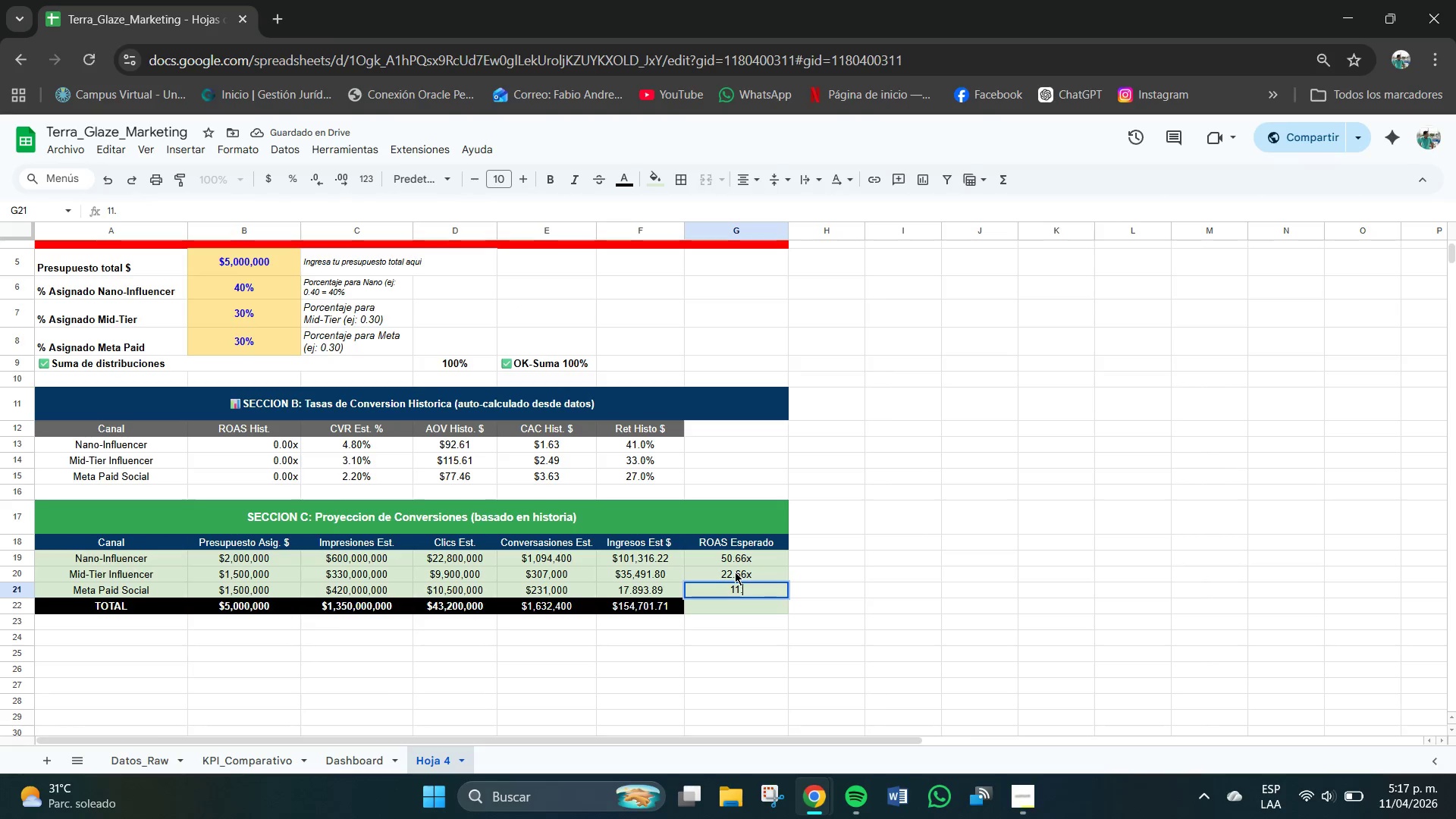 
key(Numpad9)
 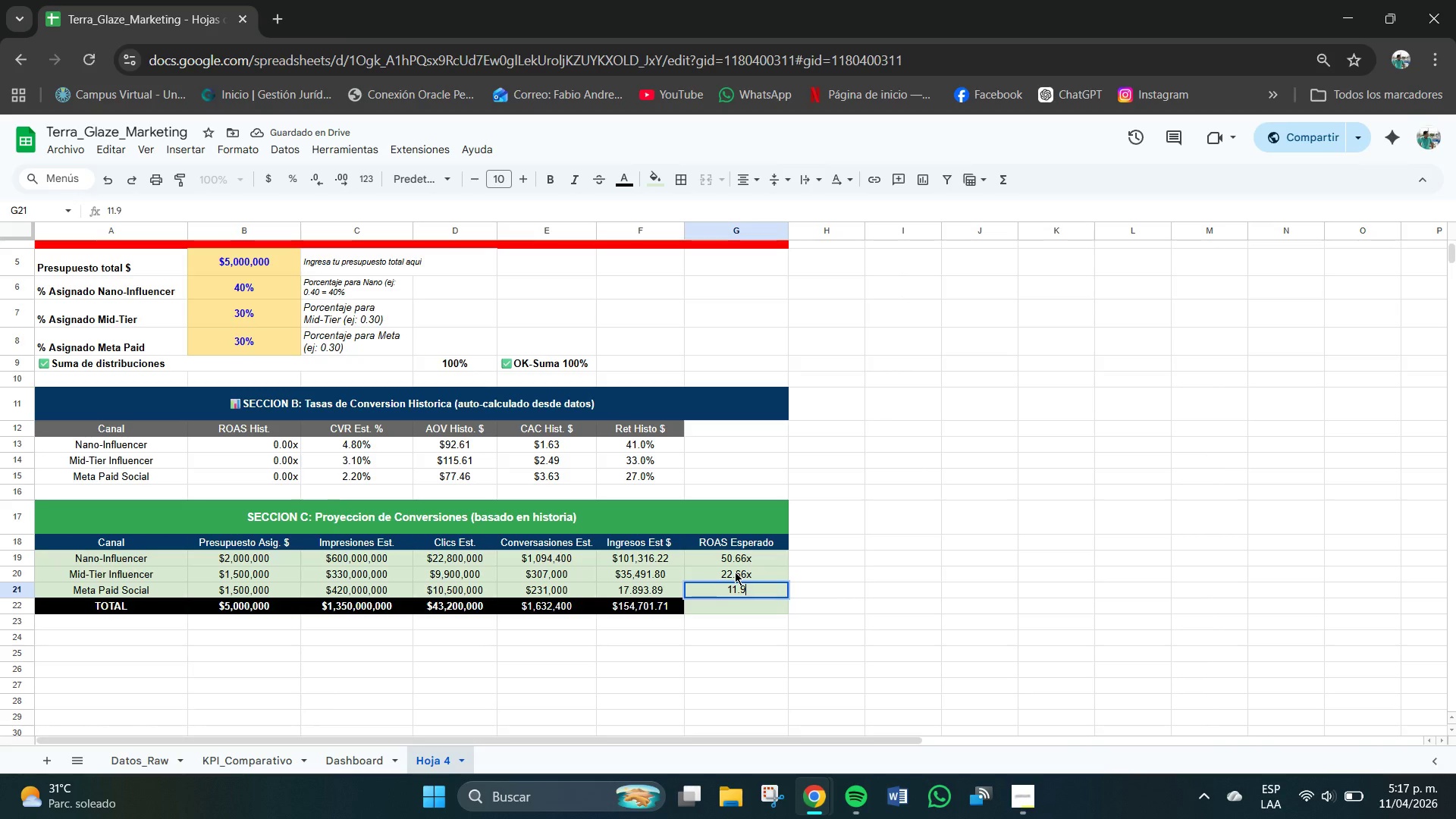 
key(Numpad3)
 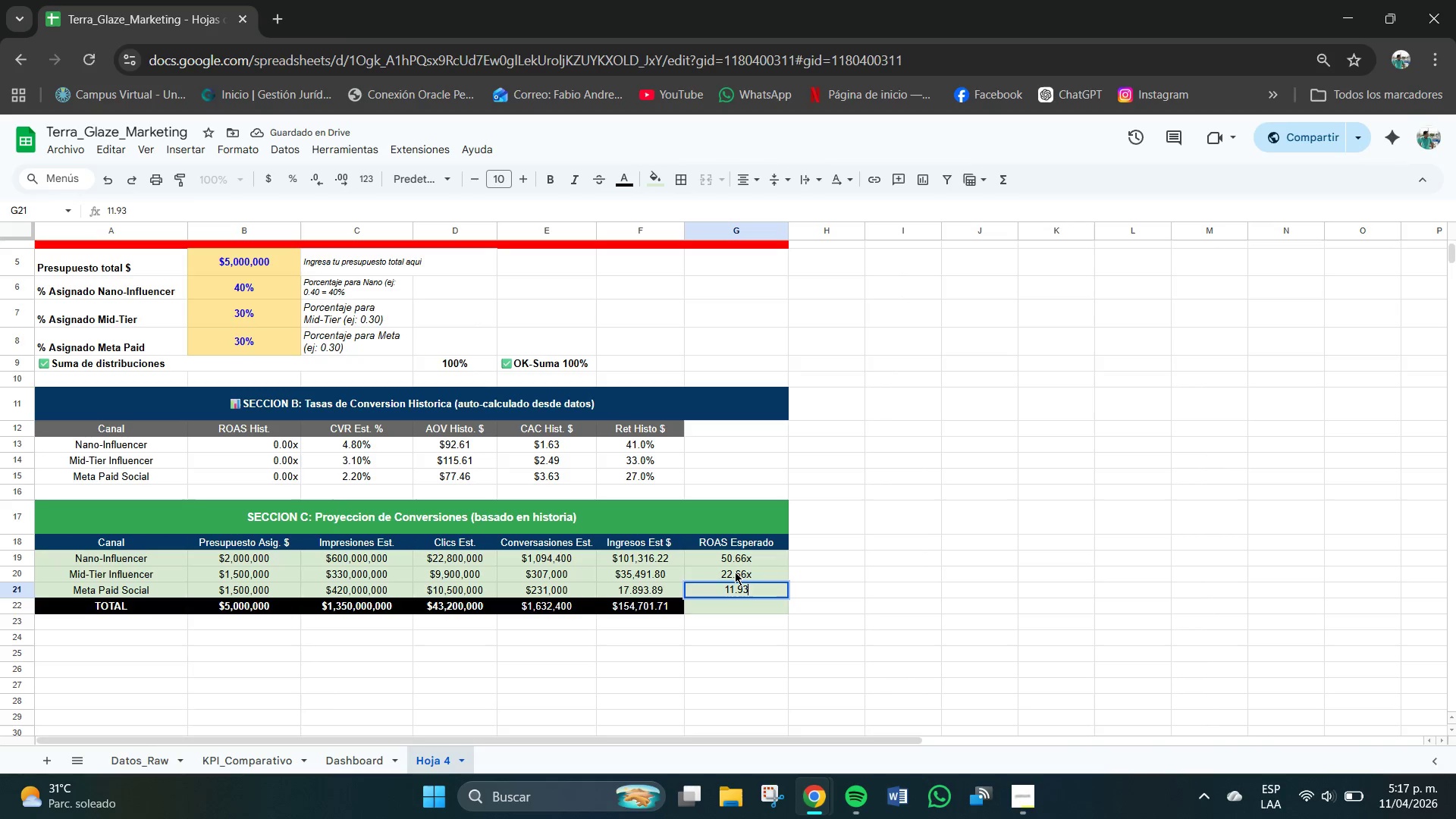 
key(NumpadEnter)
 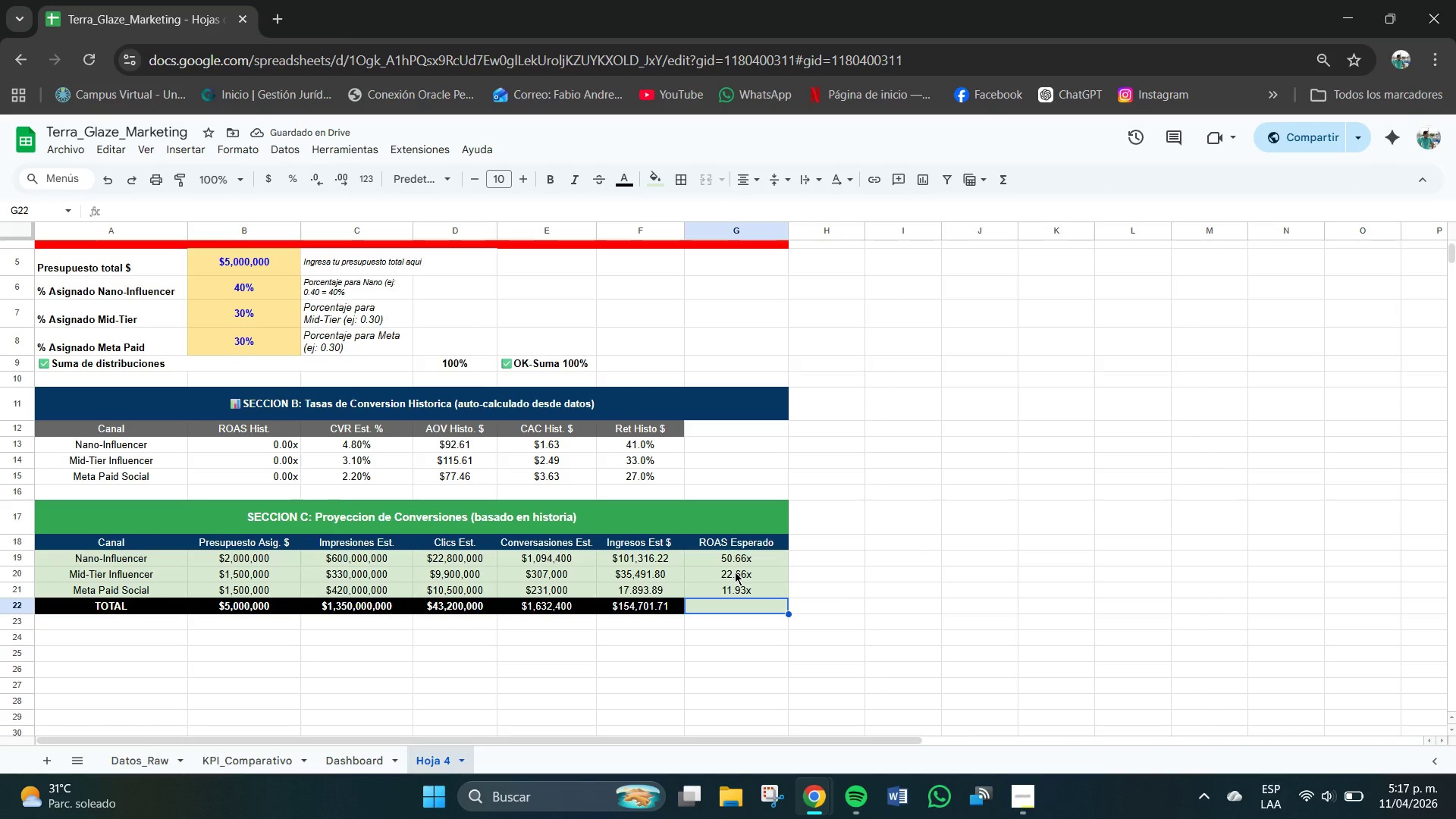 
type(0)
key(Backspace)
type()SI*B22)
 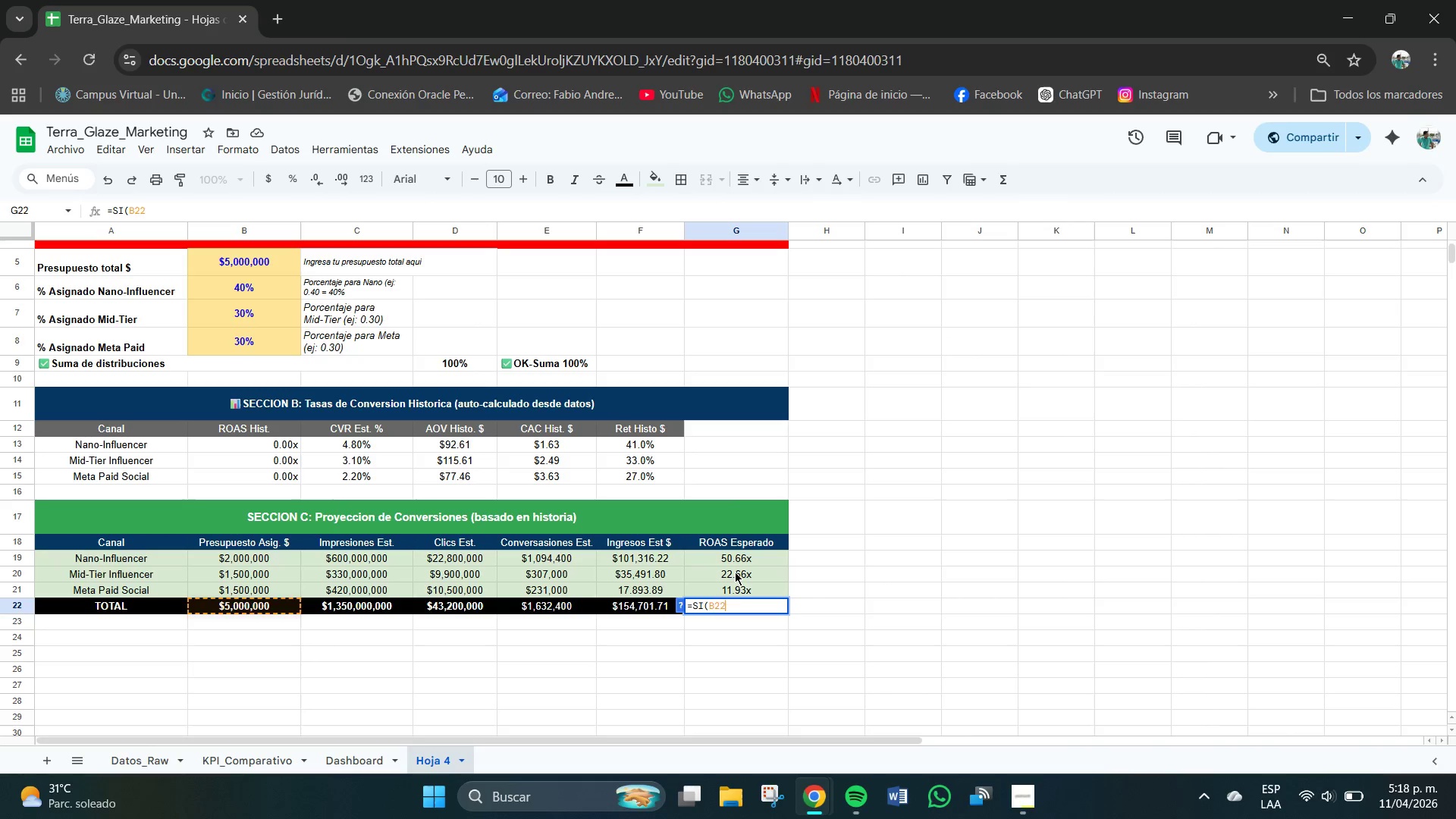 
key(Shift+Break)
 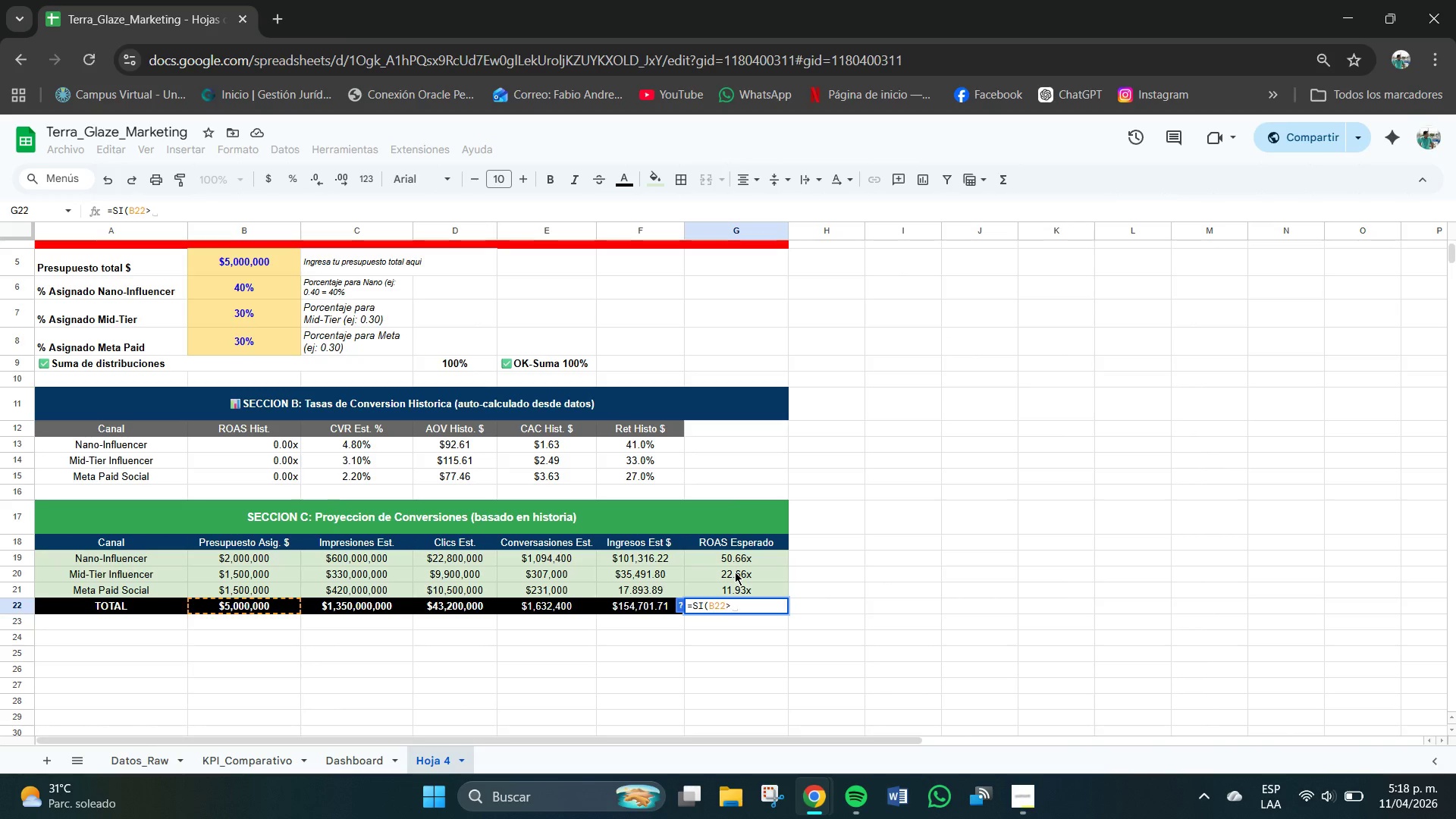 
key(0)
 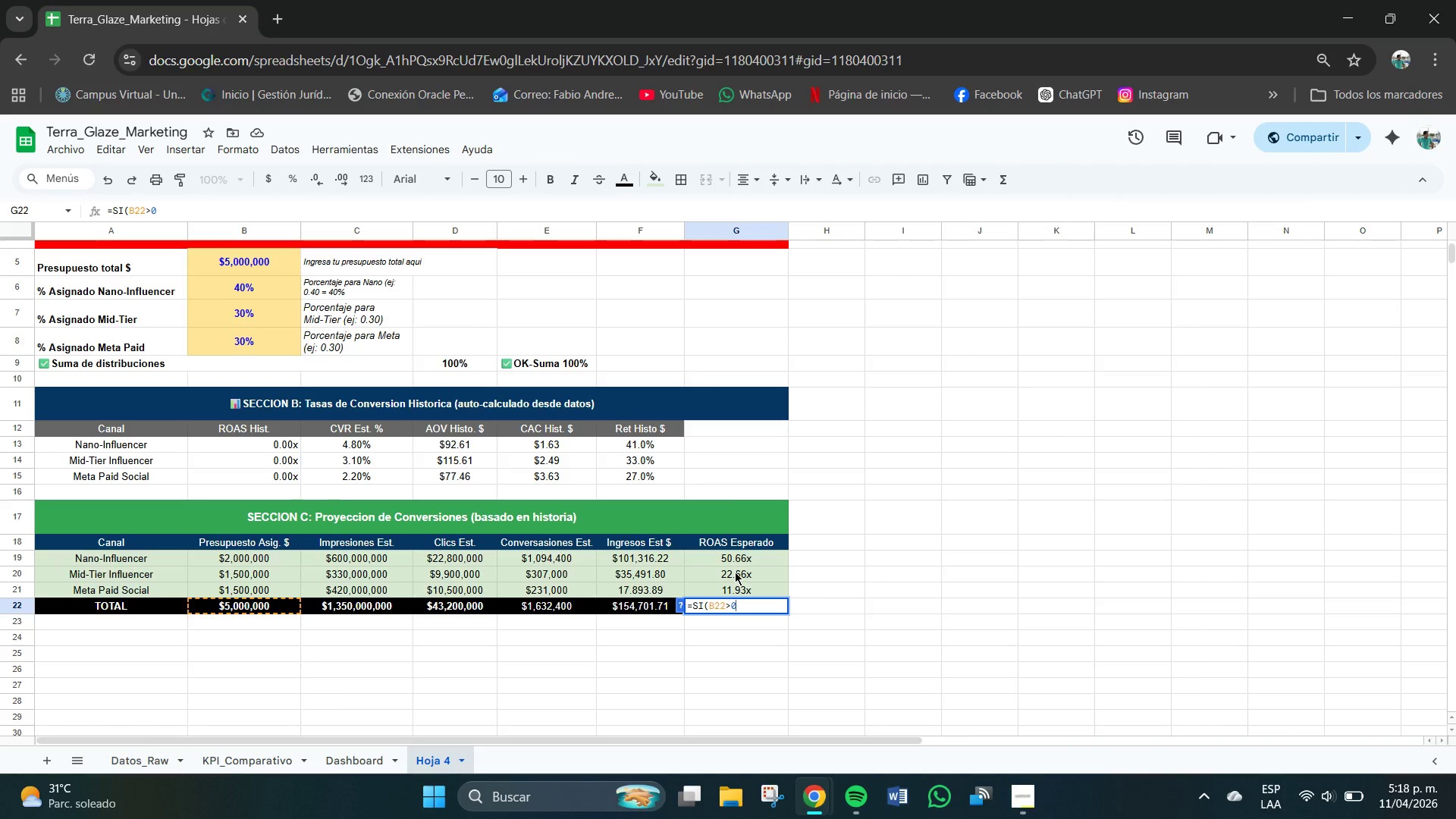 
key(Comma)
 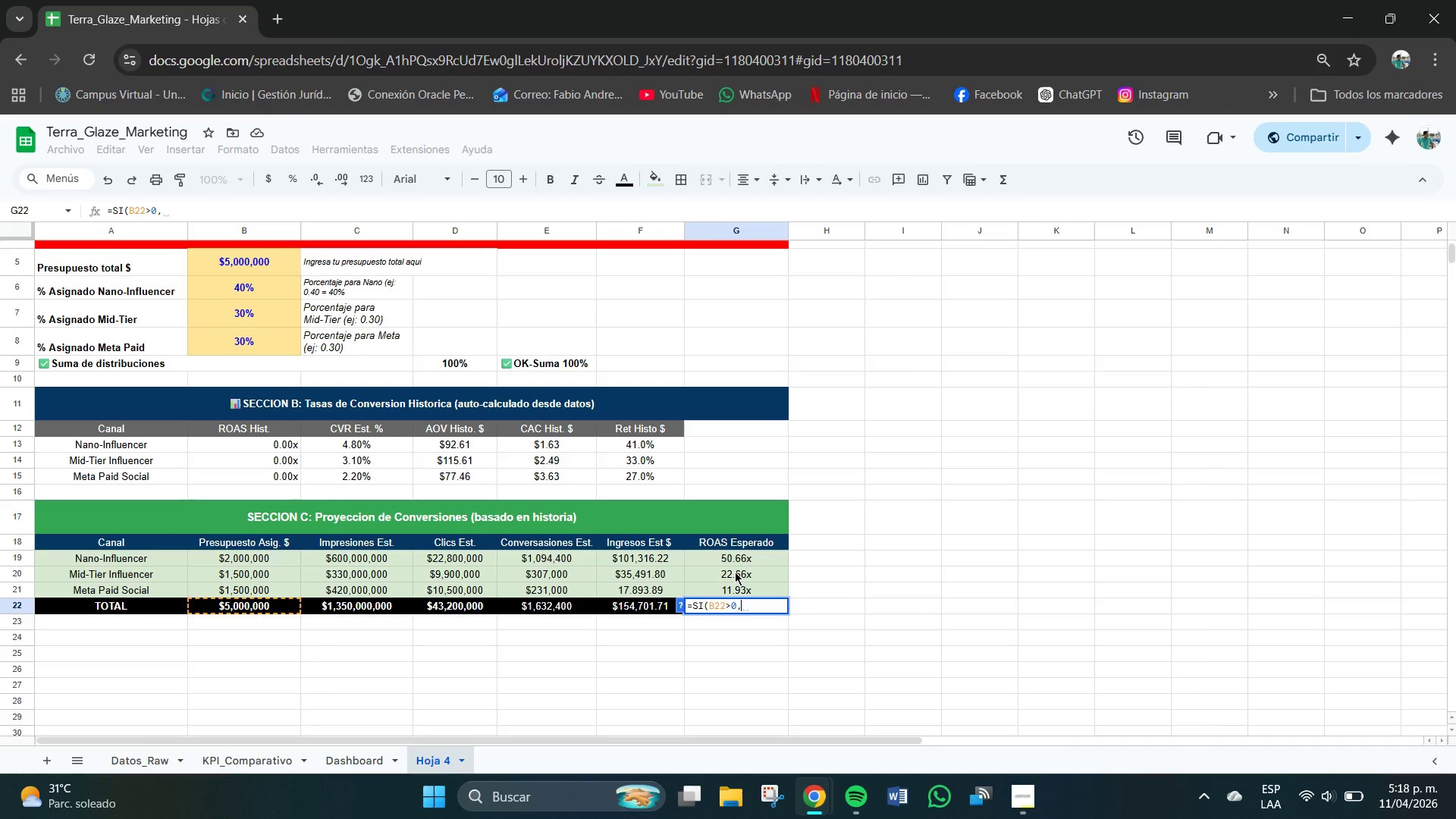 
type(F22&B22,0()
 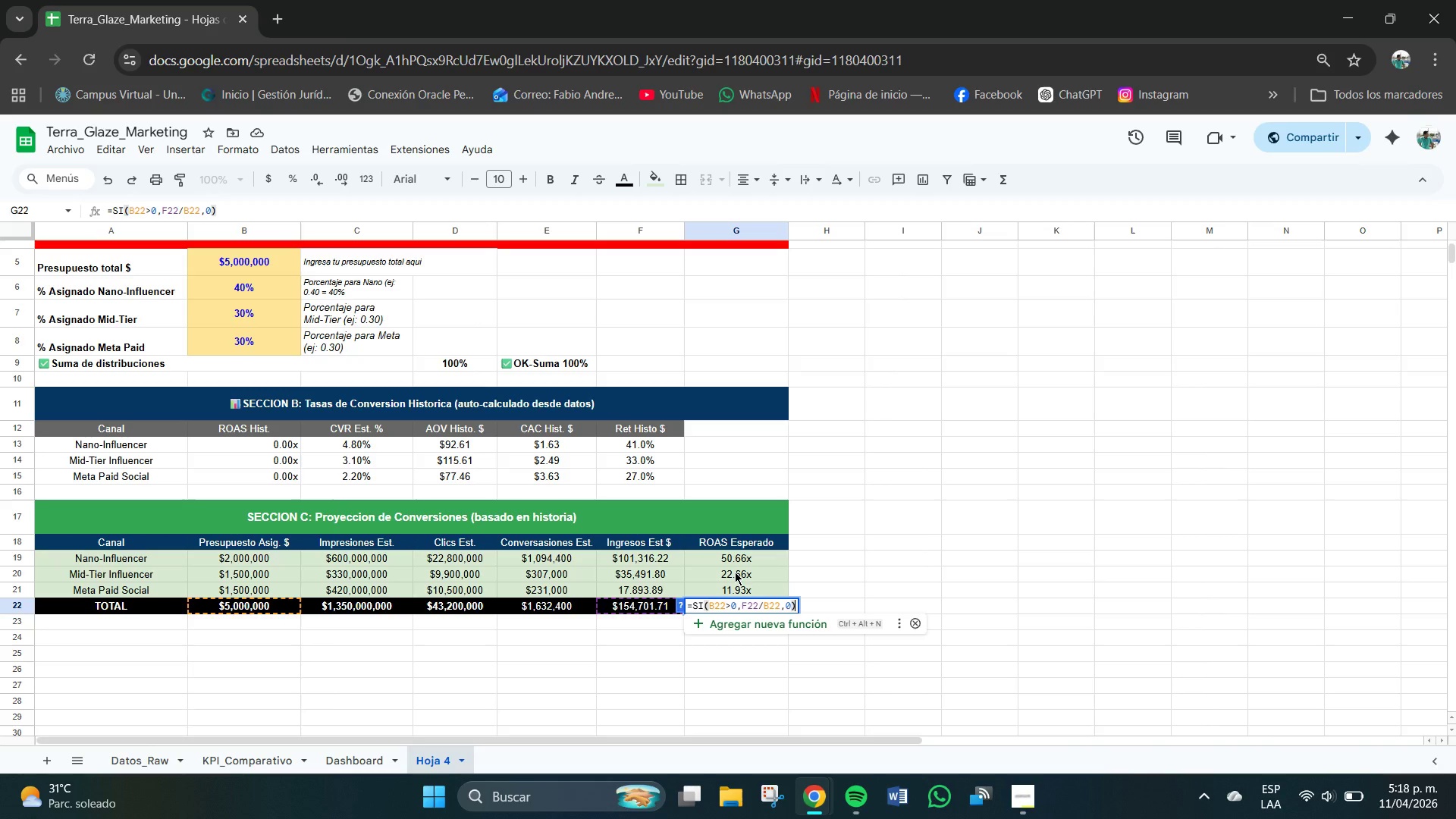 
key(Enter)
 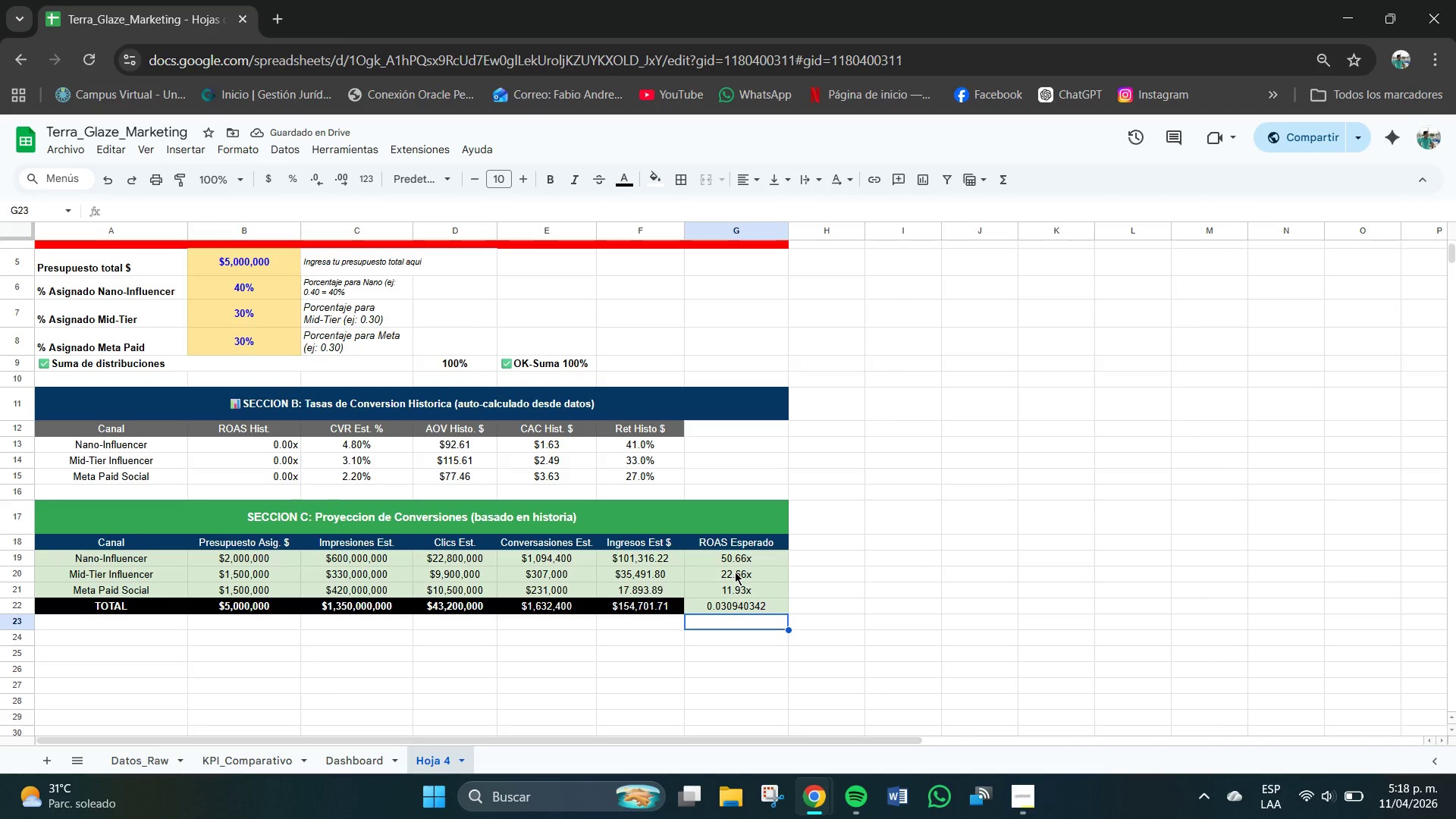 
wait(6.69)
 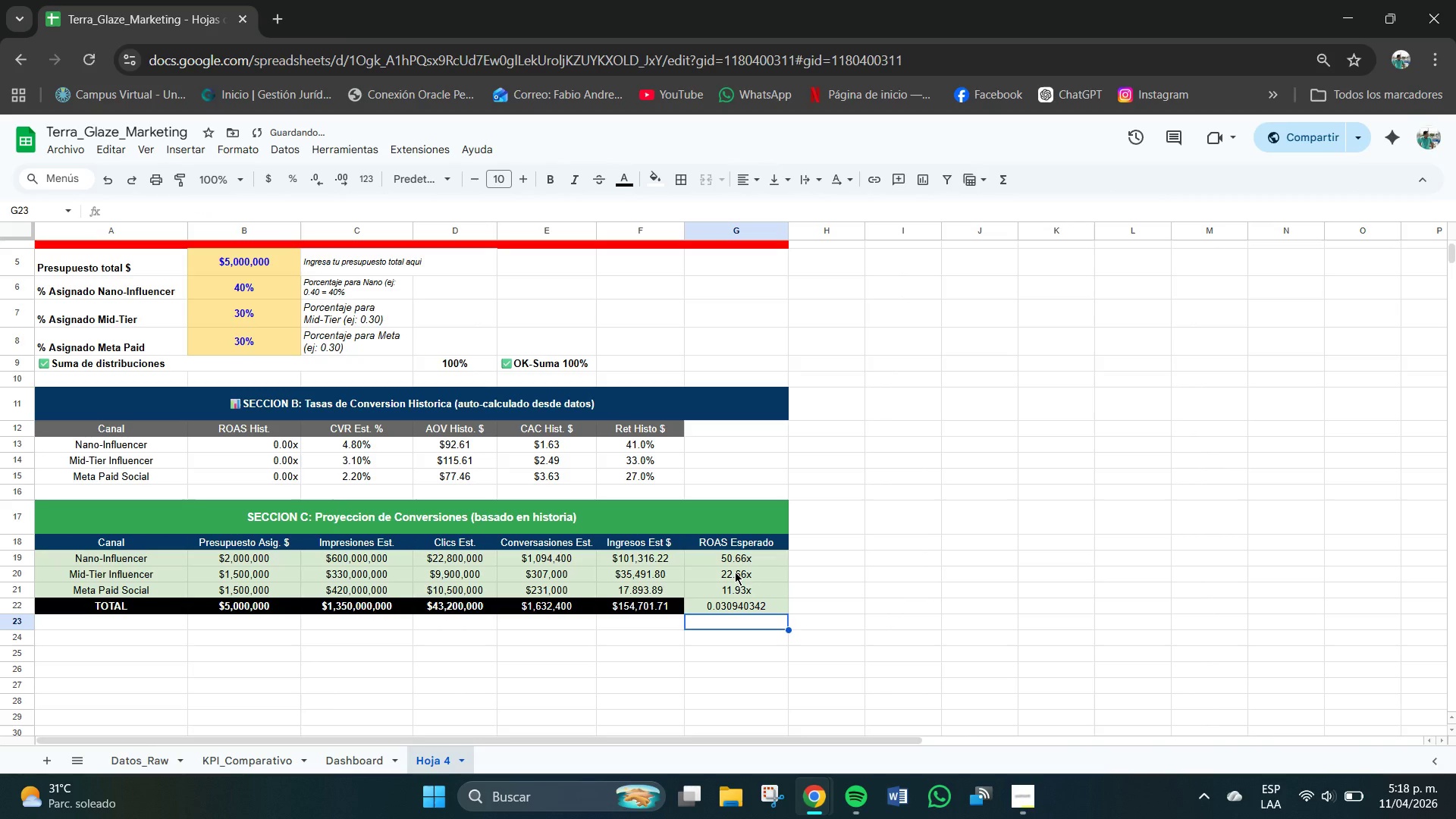 
left_click([763, 602])
 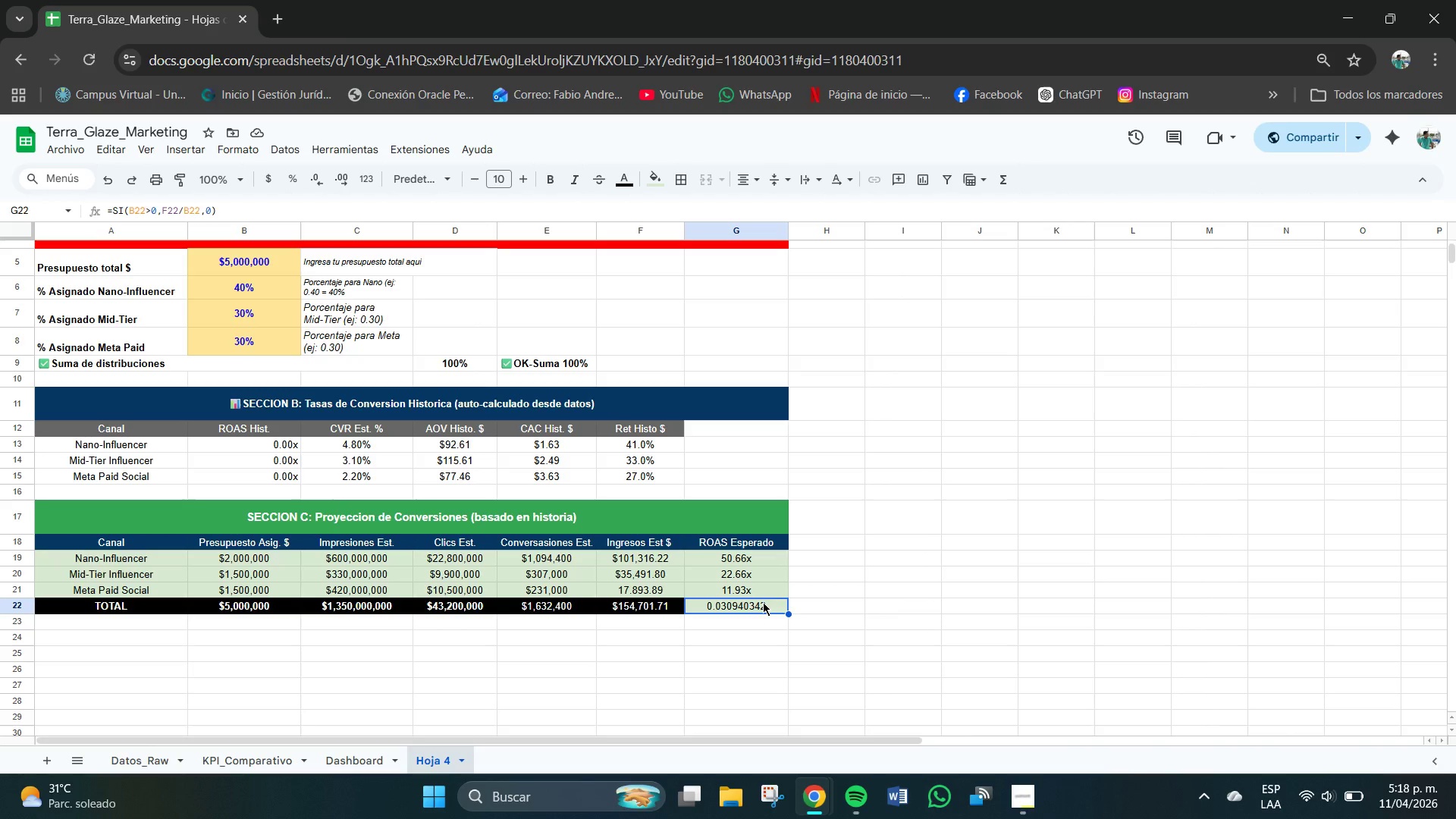 
key(Backspace)
 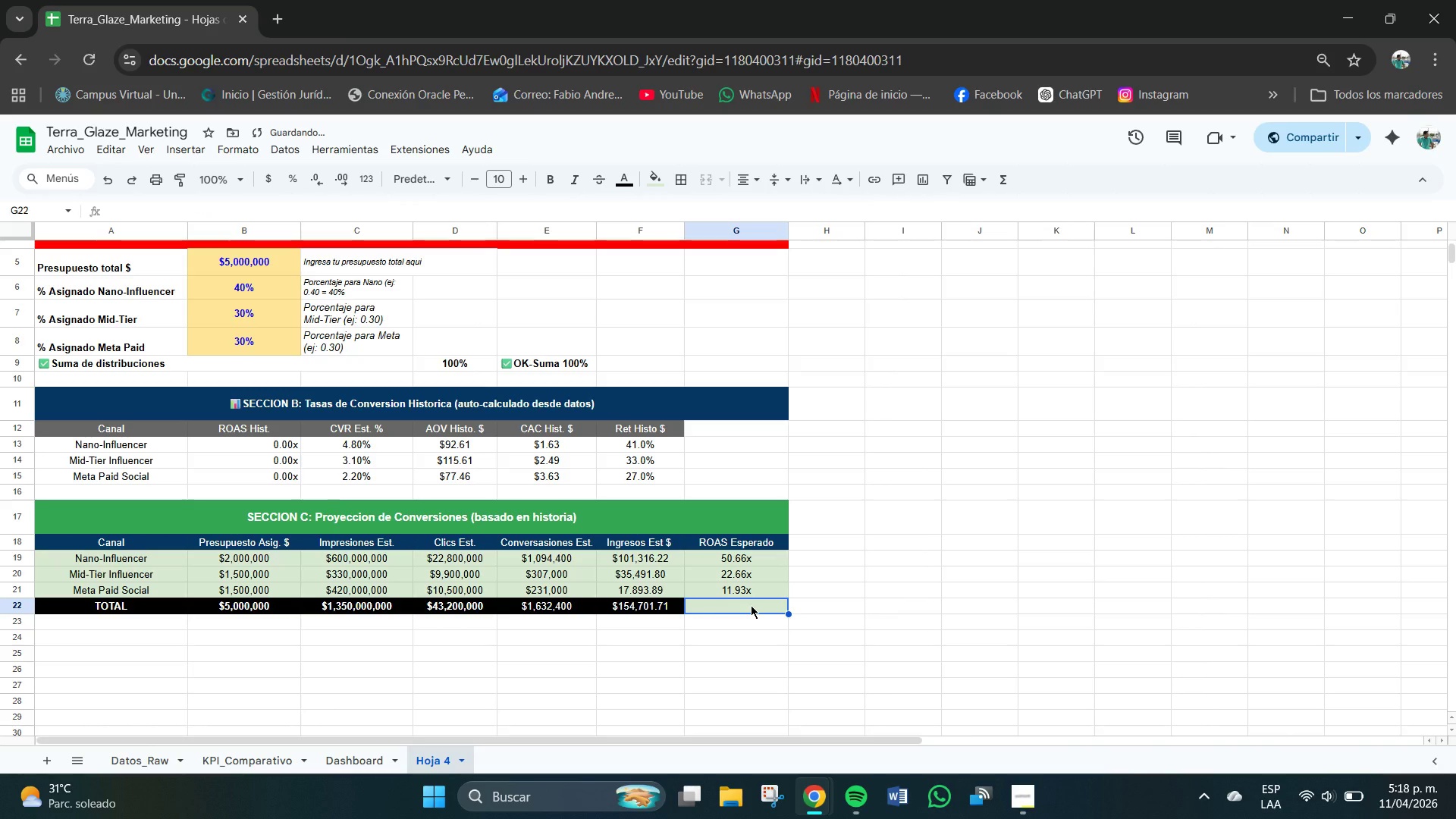 
key(Numpad3)
 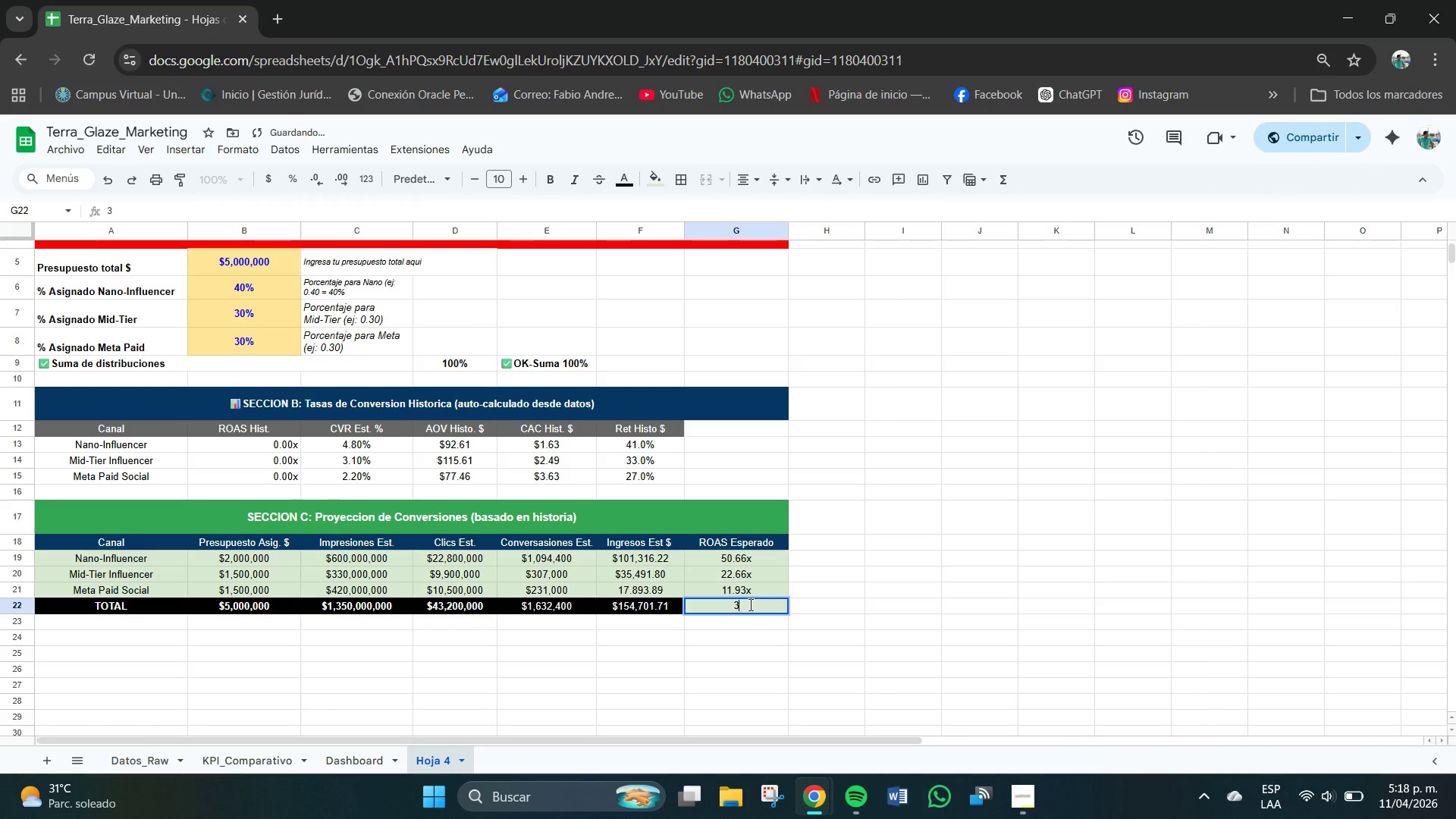 
key(Numpad0)
 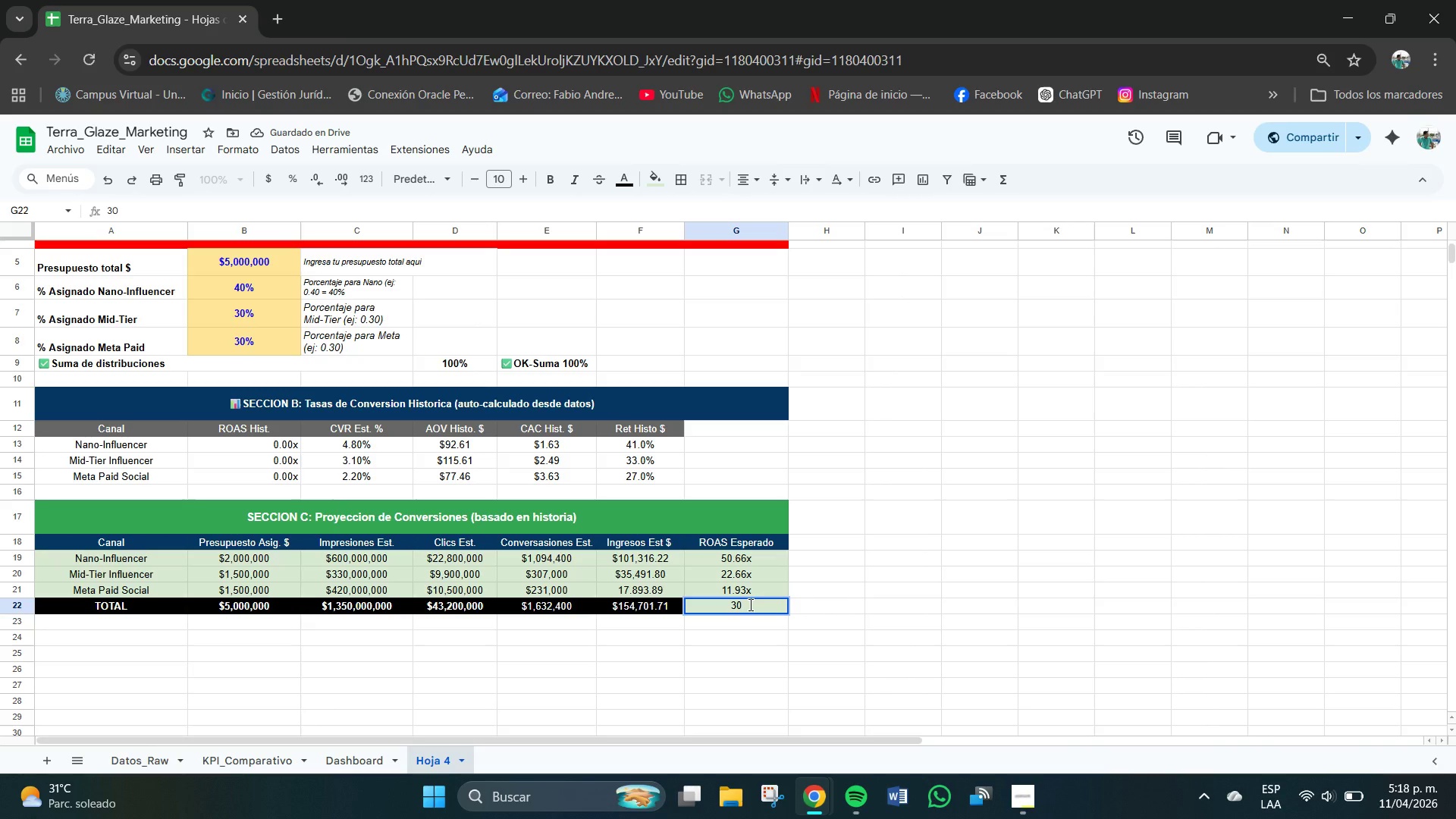 
key(NumpadDecimal)
 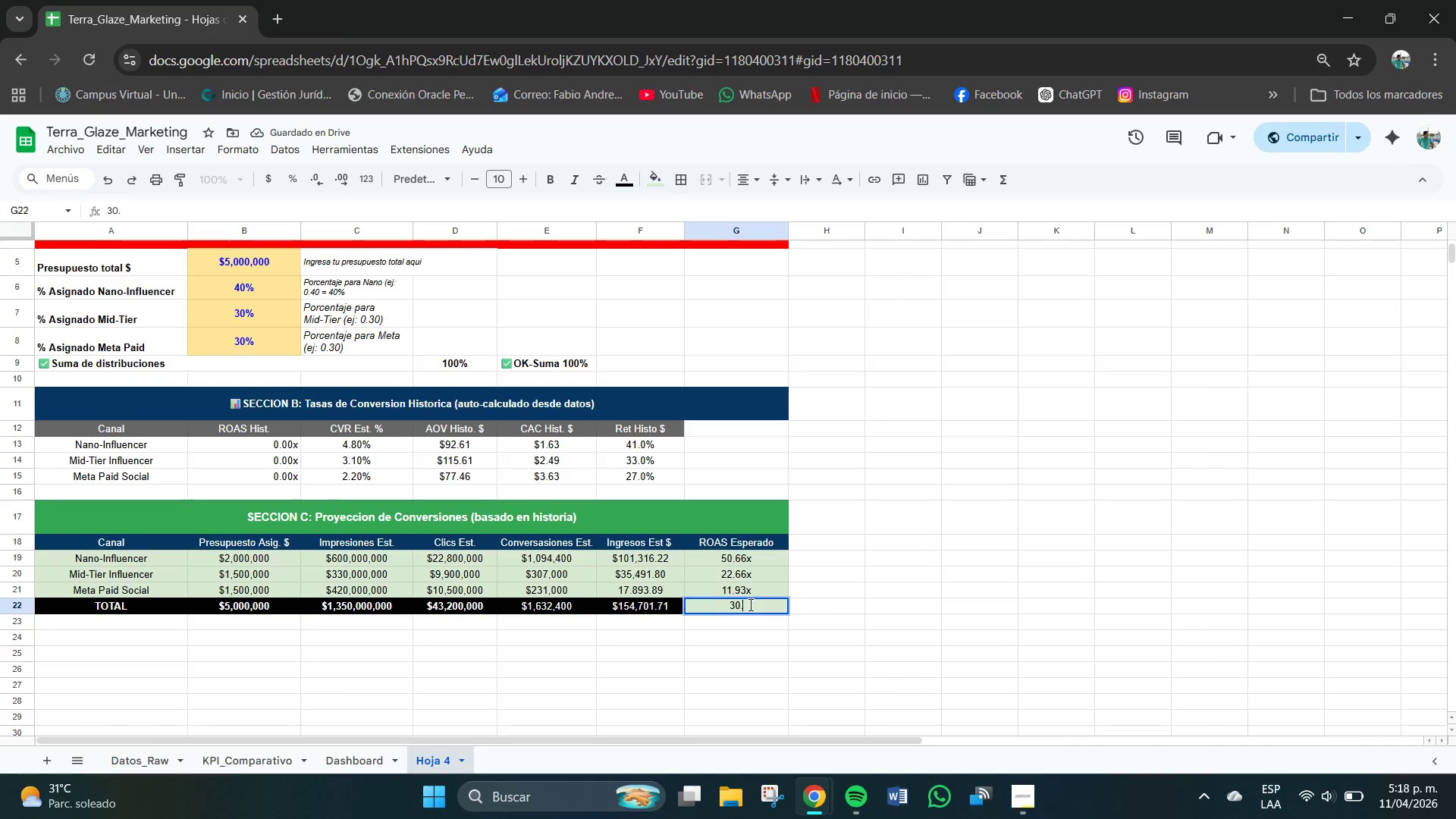 
key(Numpad9)
 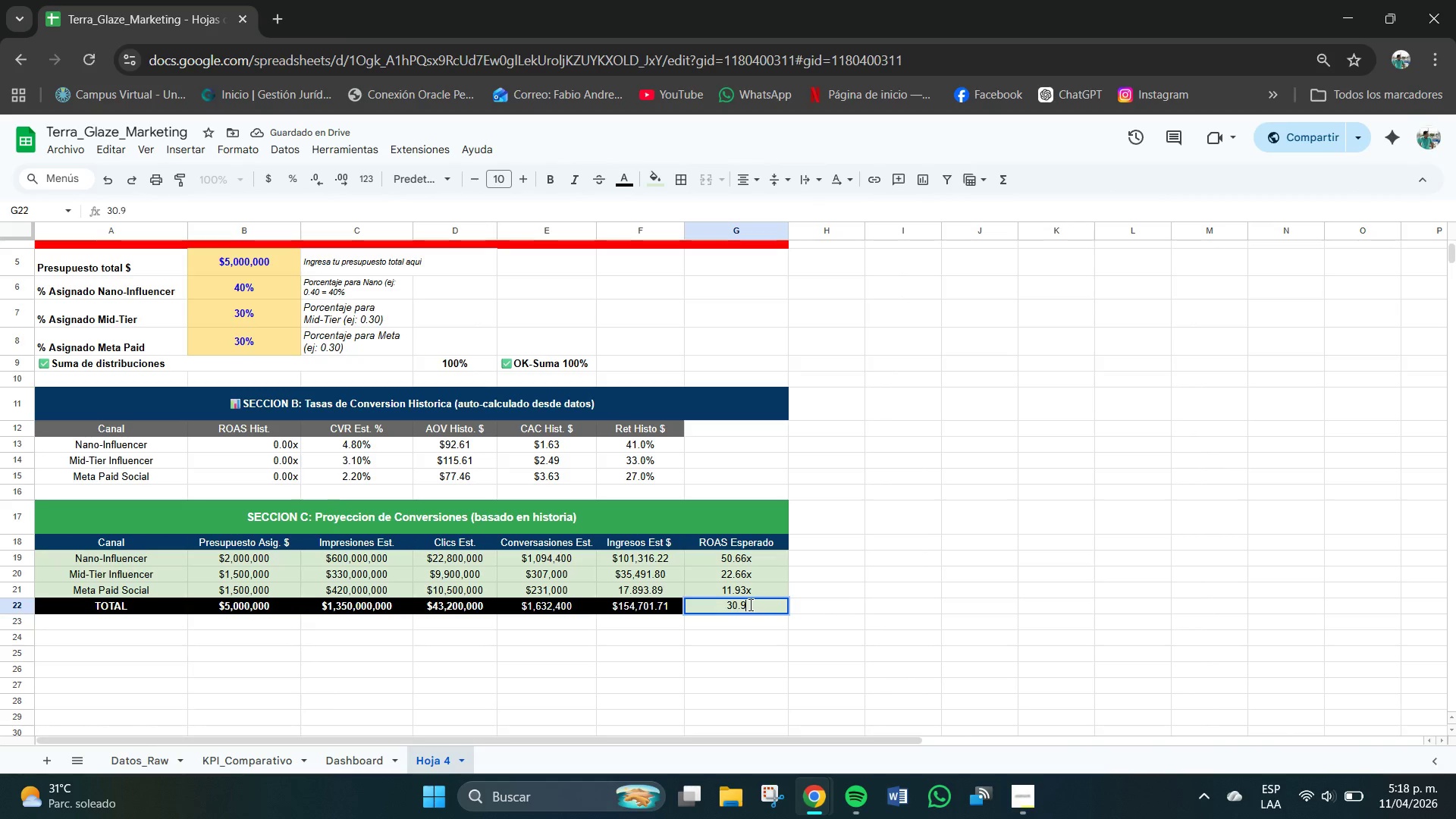 
key(Numpad4)
 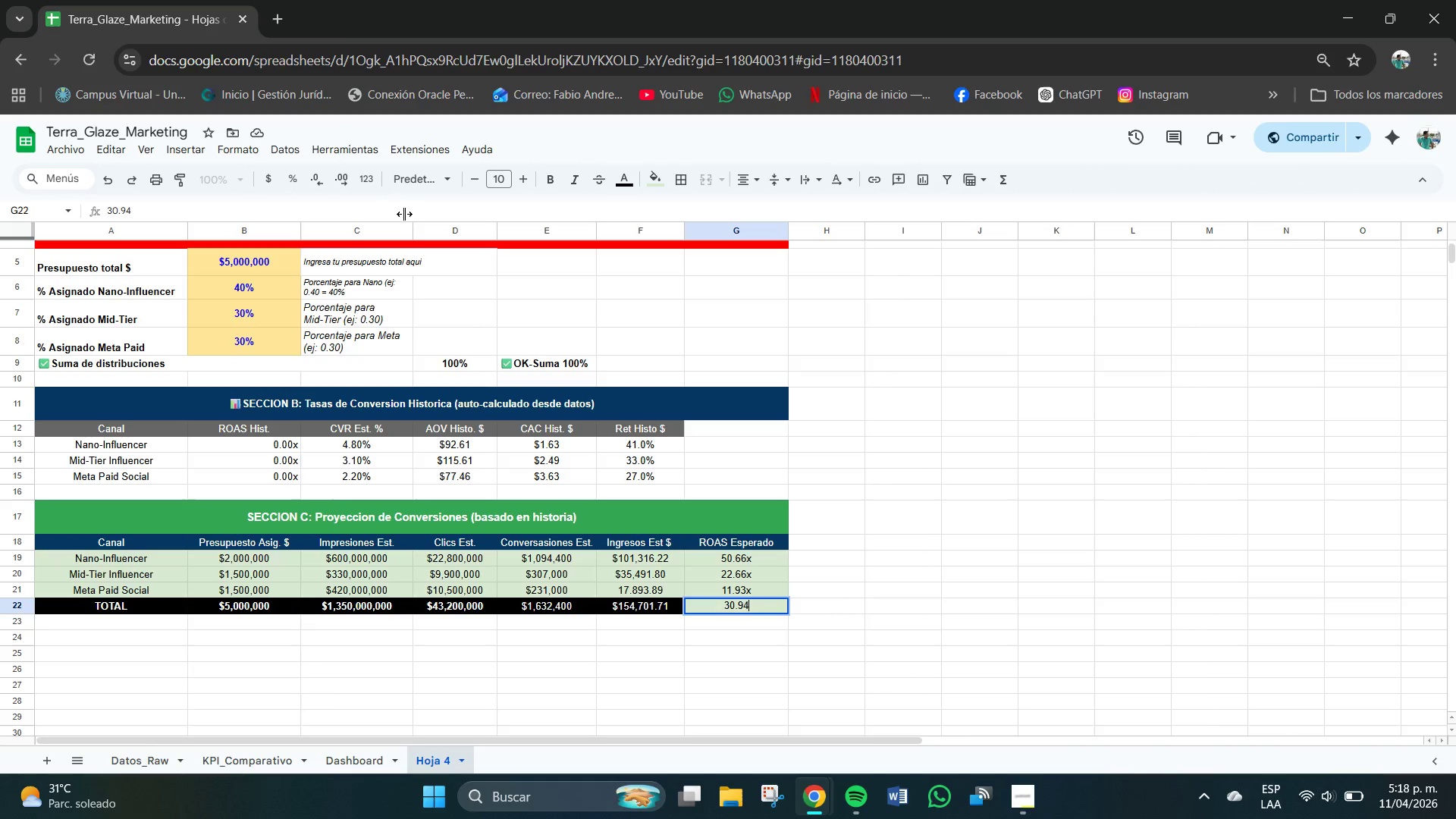 
left_click([375, 187])
 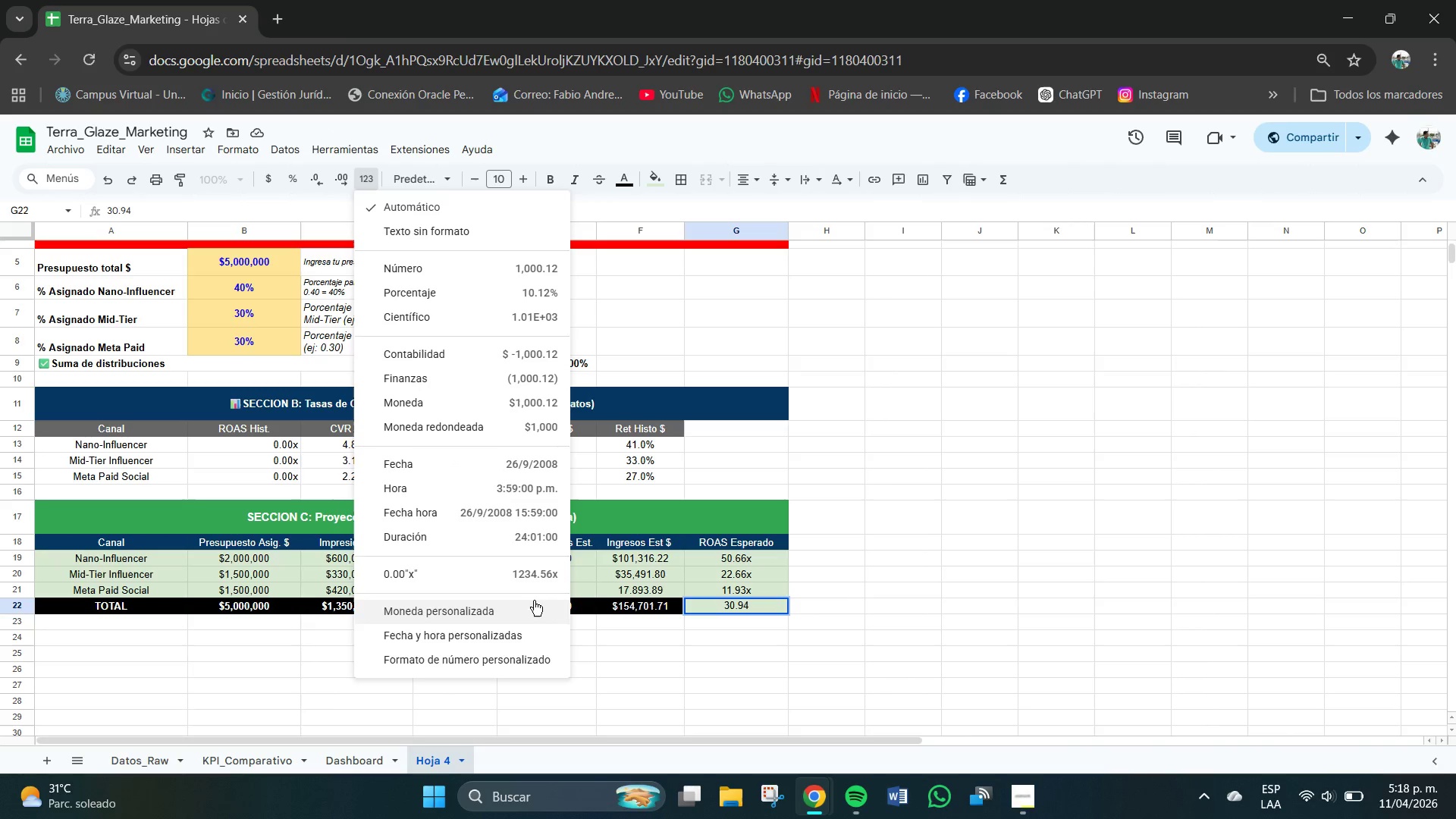 
left_click([535, 580])
 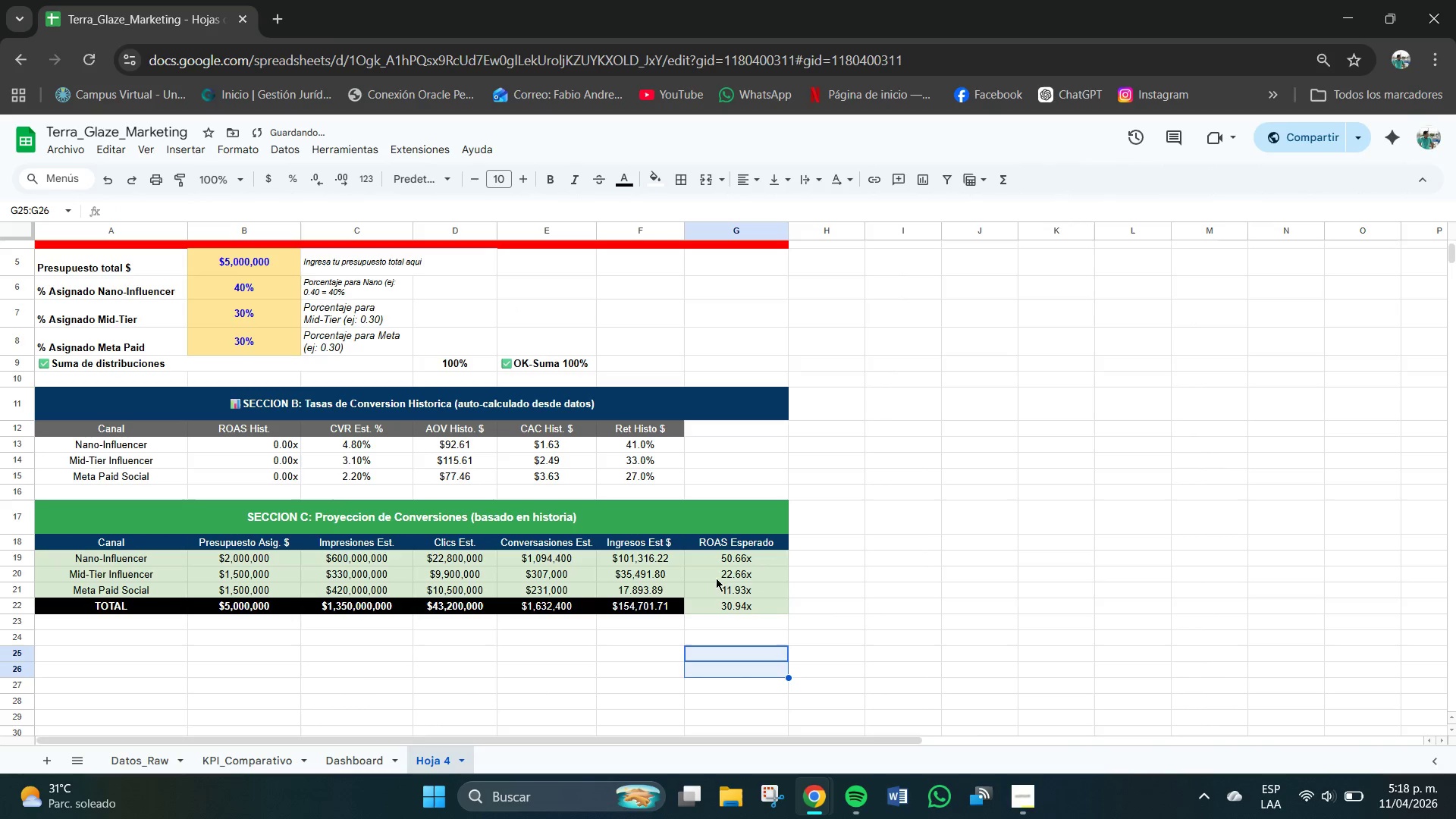 
left_click_drag(start_coordinate=[708, 553], to_coordinate=[729, 603])
 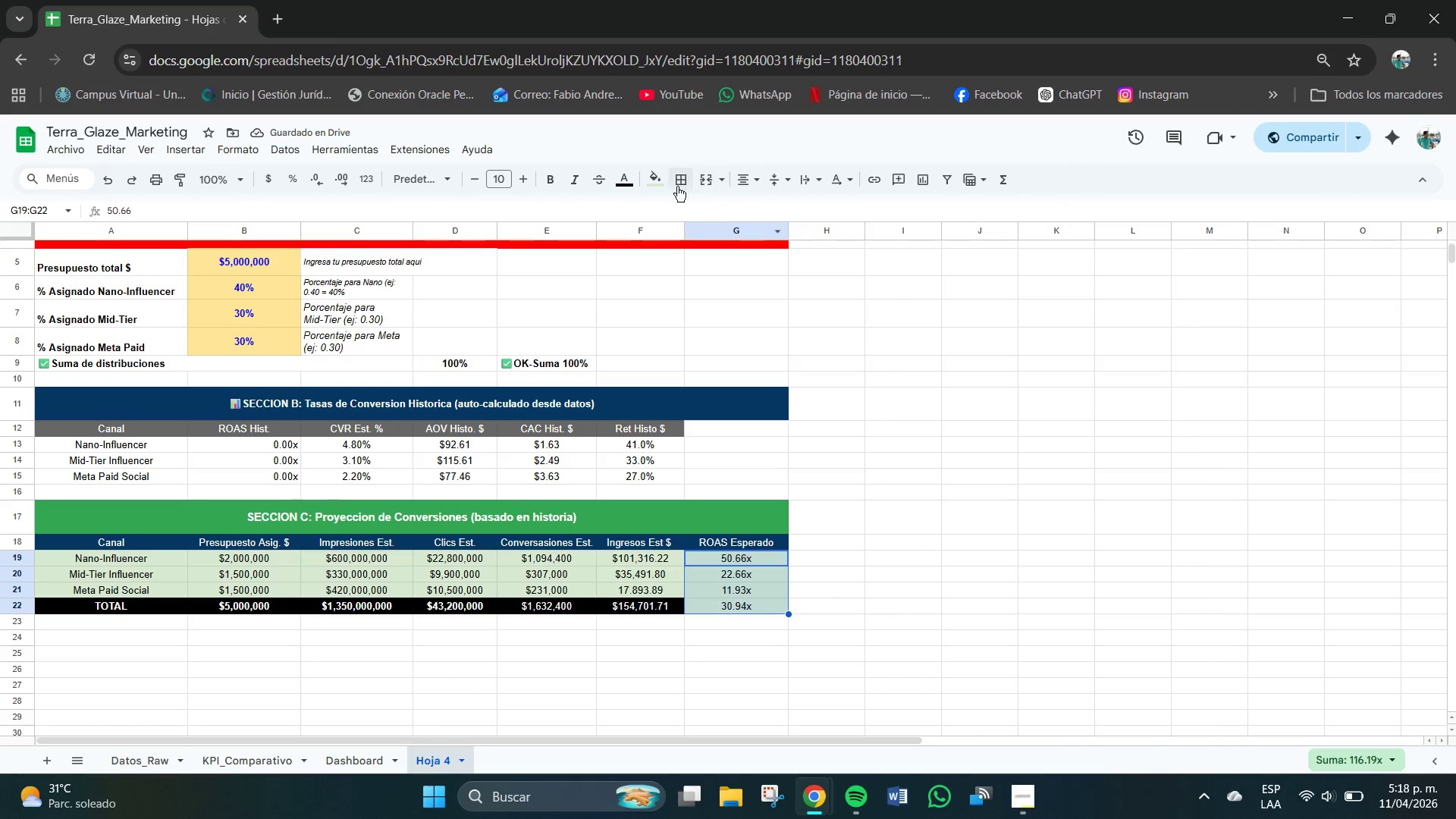 
left_click([665, 185])
 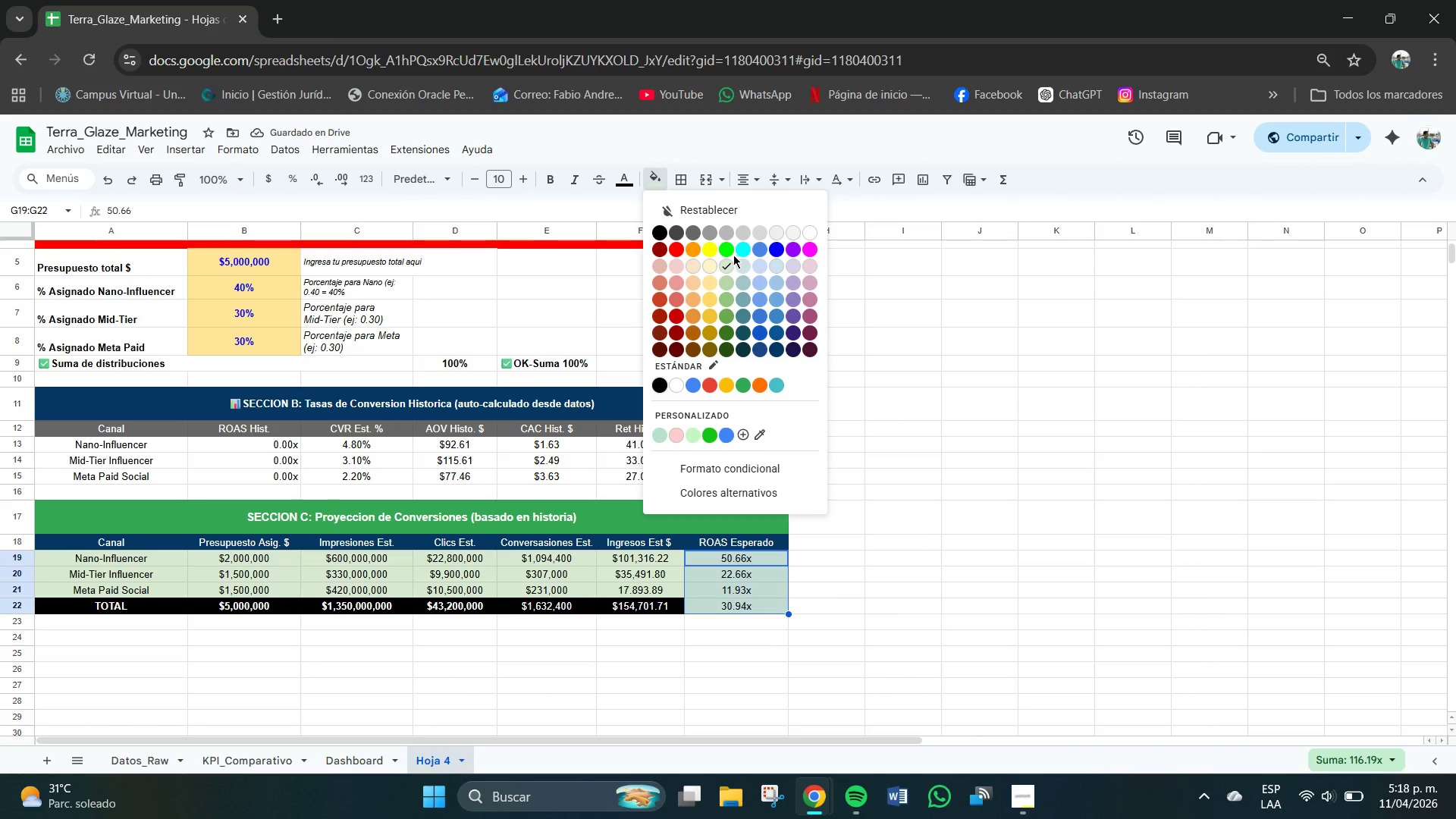 
left_click([725, 248])
 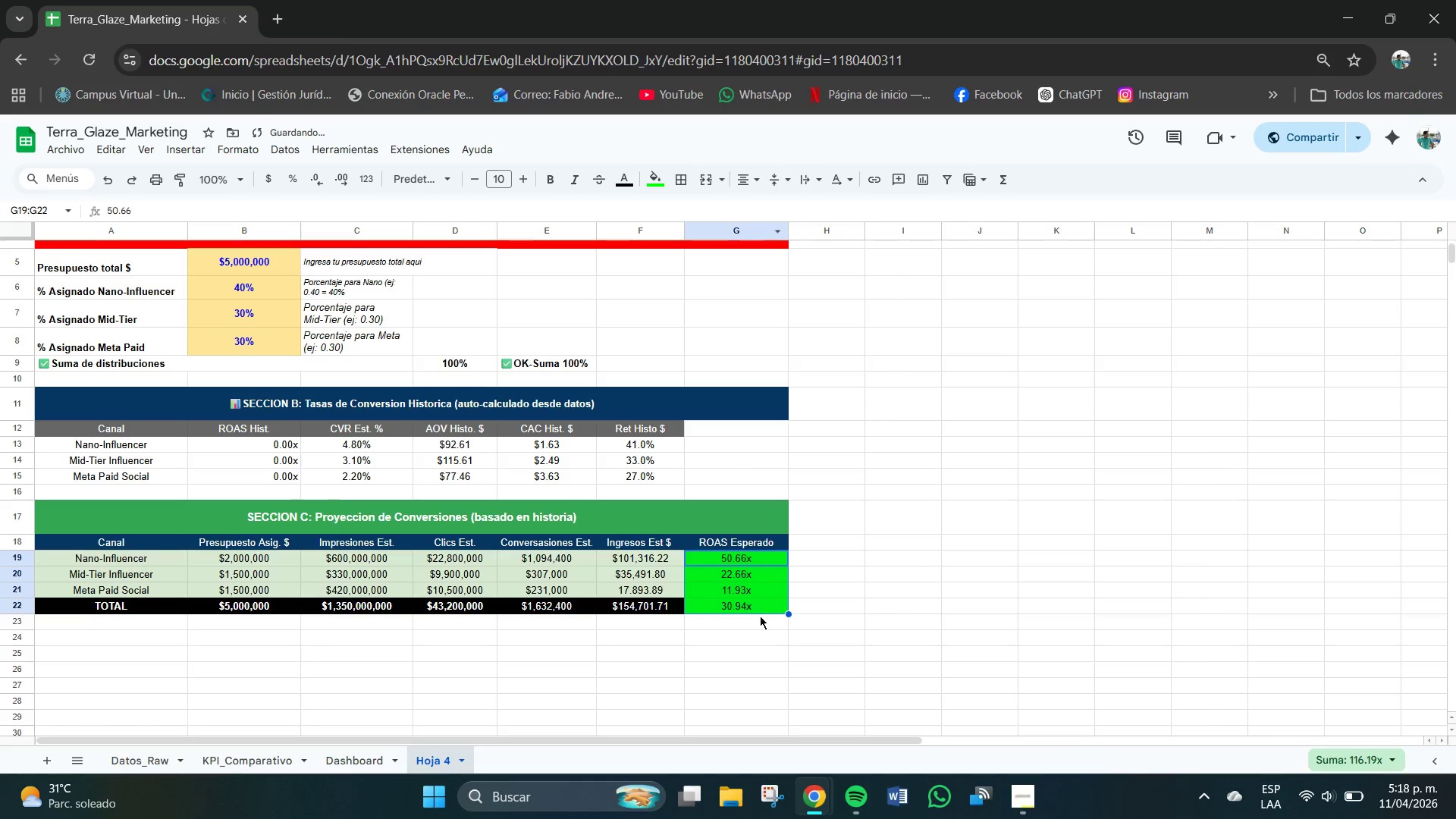 
left_click([757, 632])
 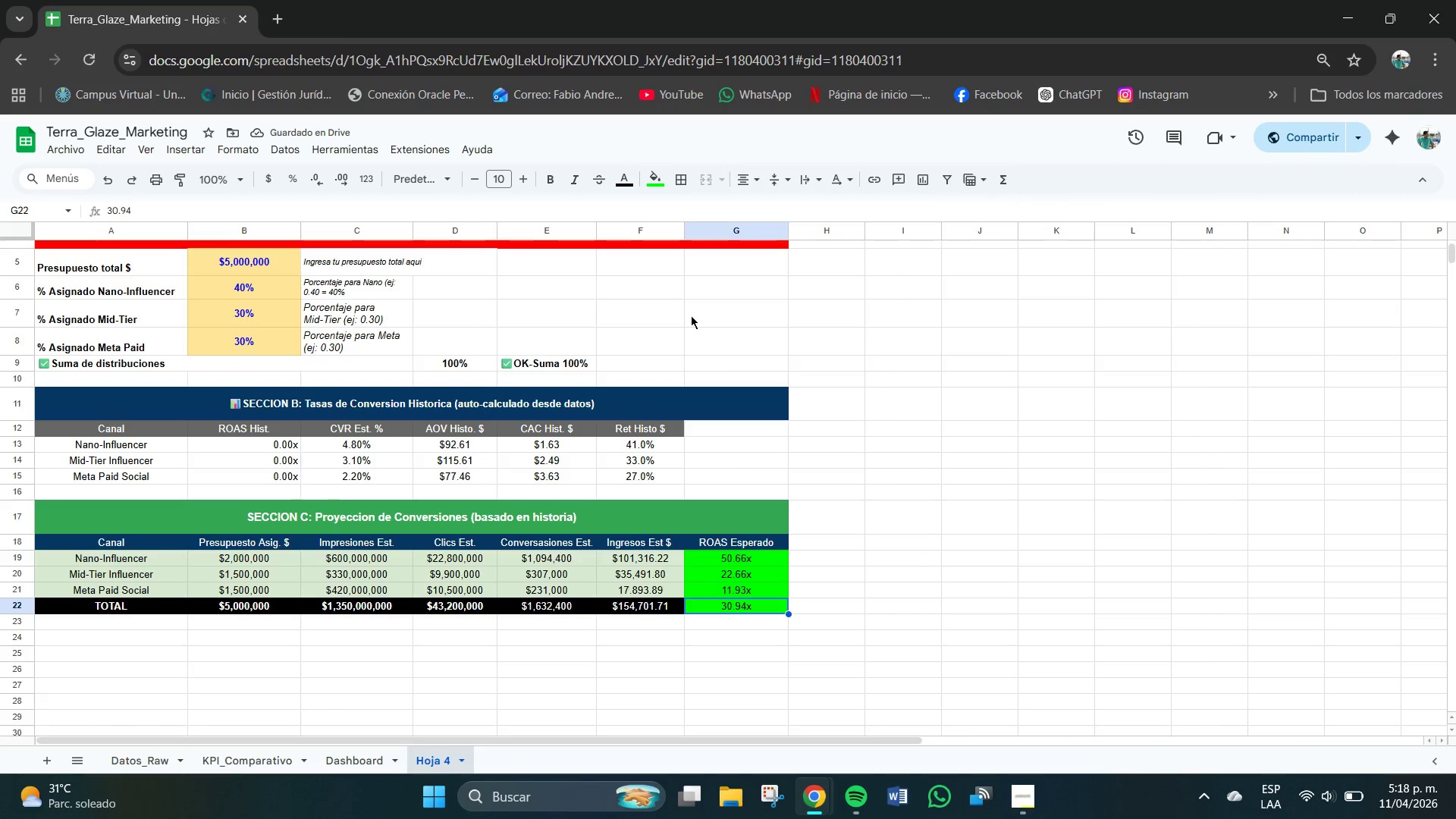 
left_click([617, 178])
 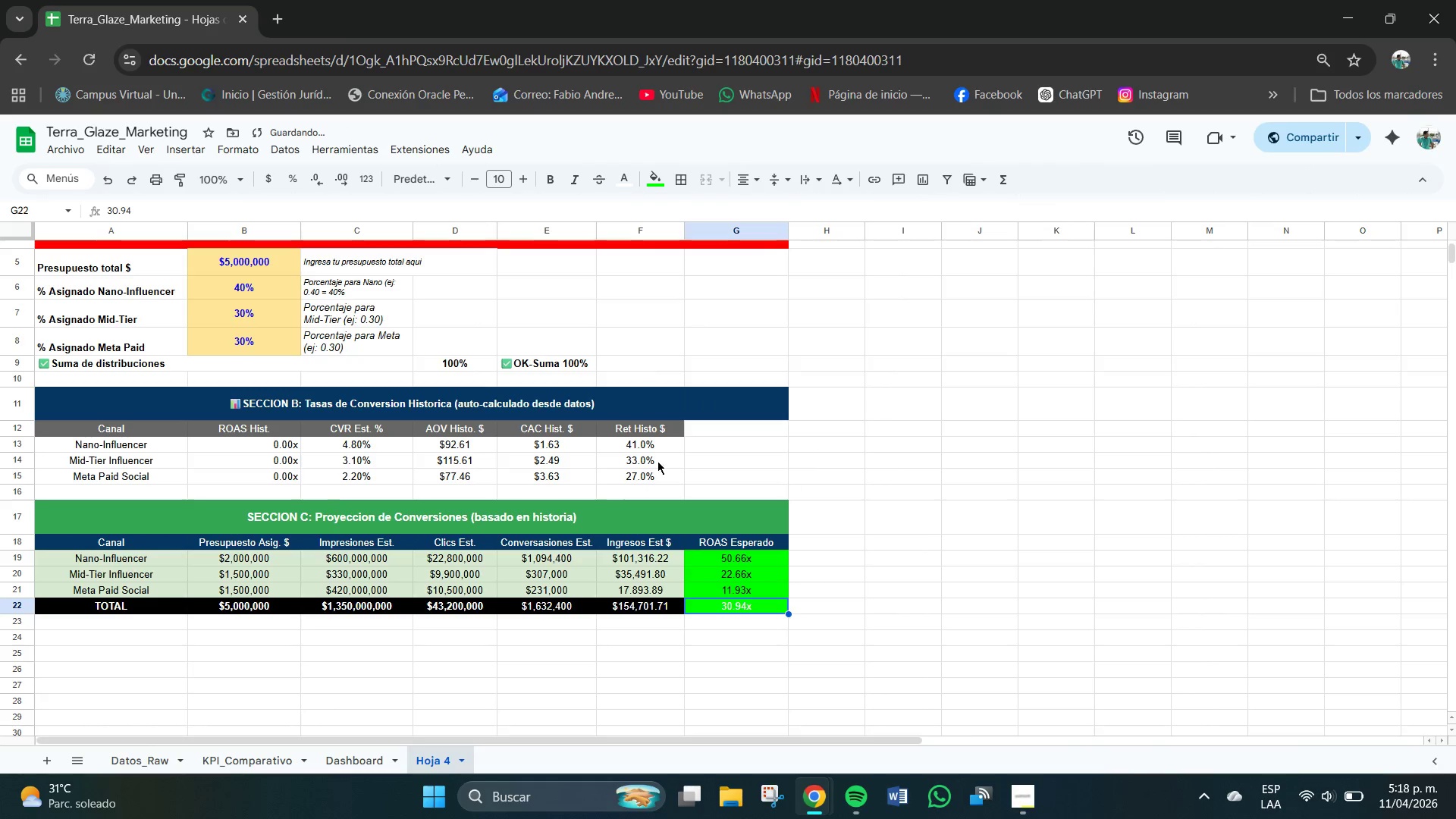 
left_click([738, 645])
 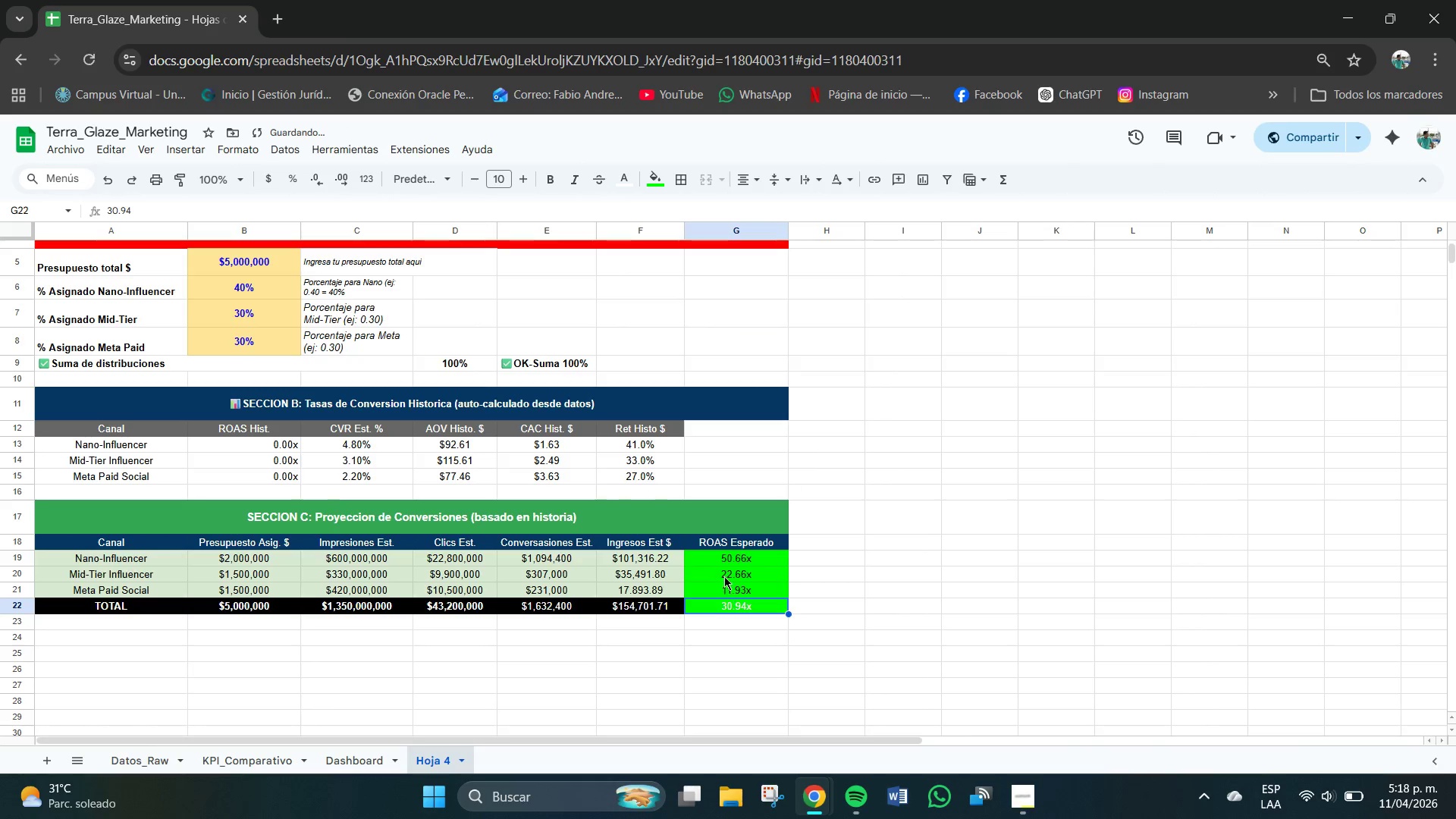 
left_click_drag(start_coordinate=[715, 555], to_coordinate=[731, 604])
 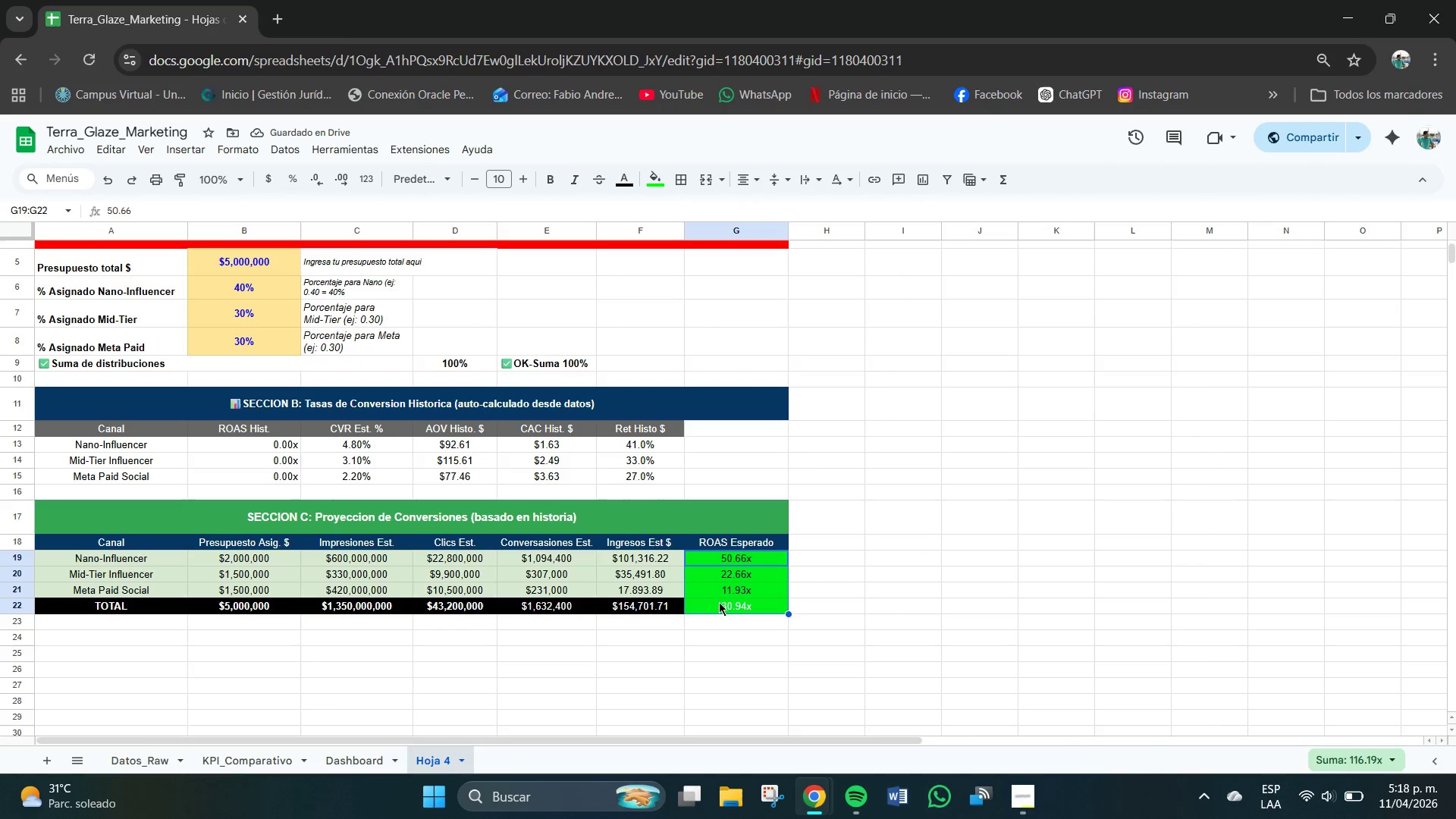 
left_click([719, 604])
 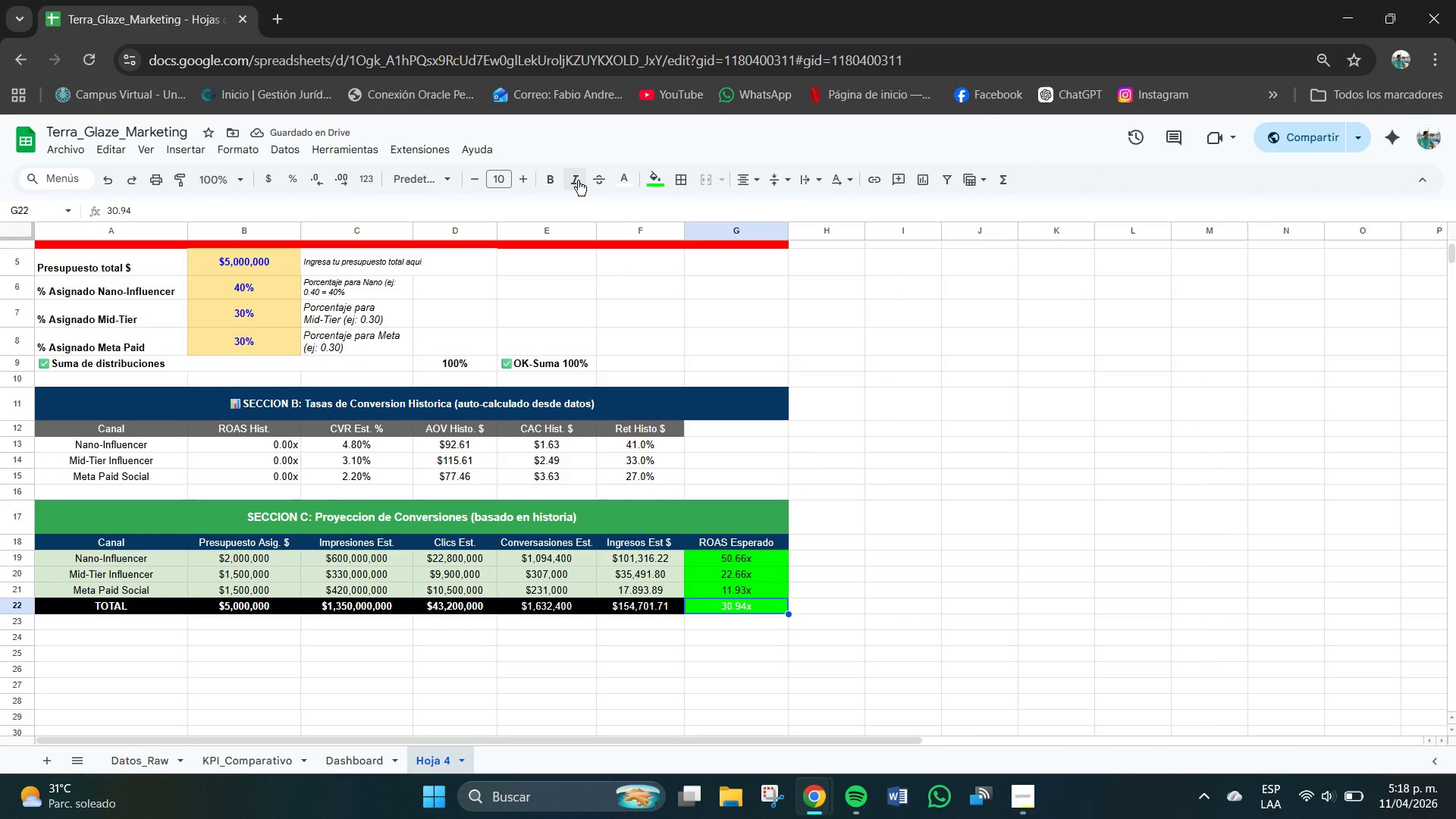 
left_click([550, 177])
 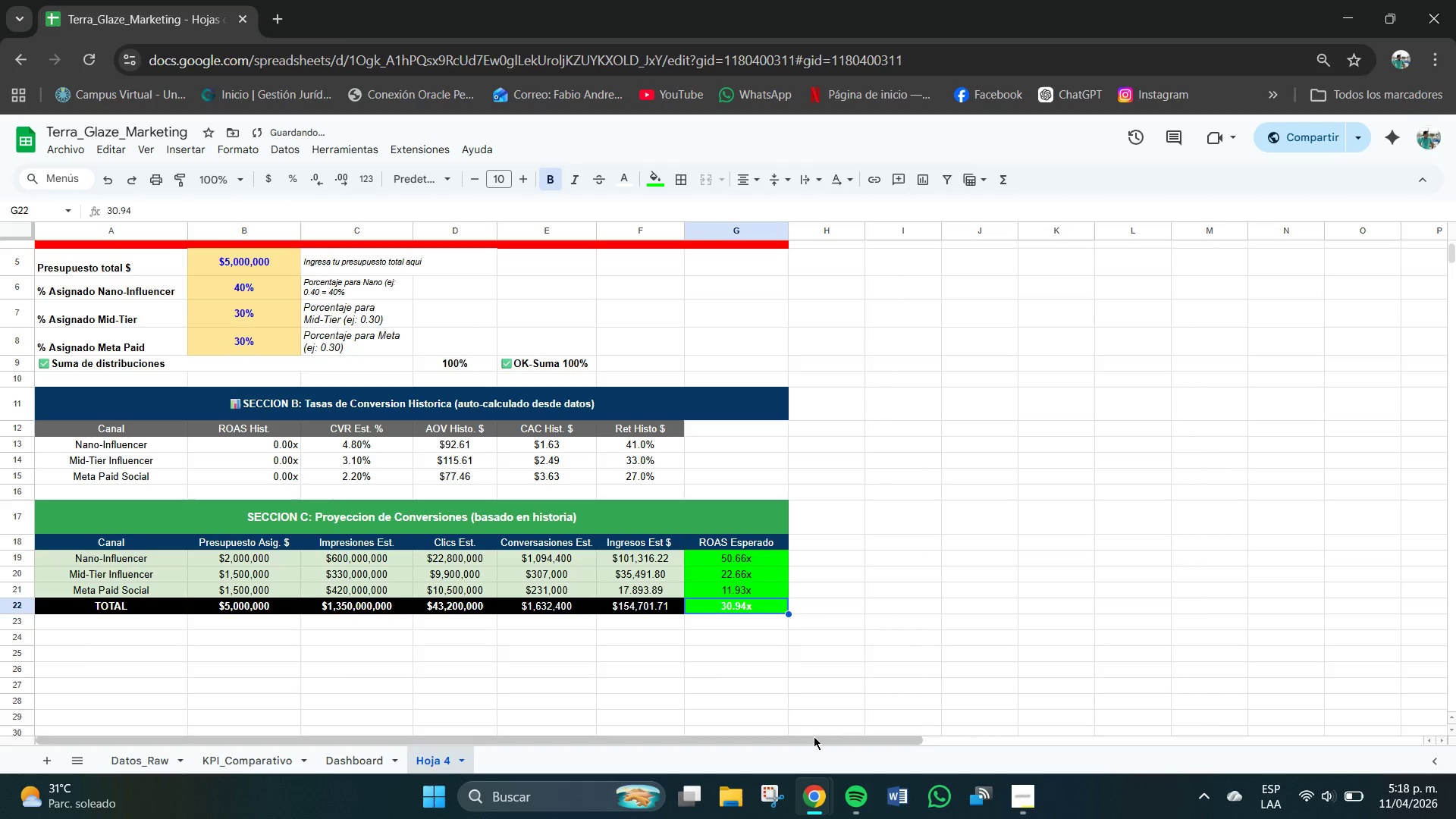 
left_click([724, 673])
 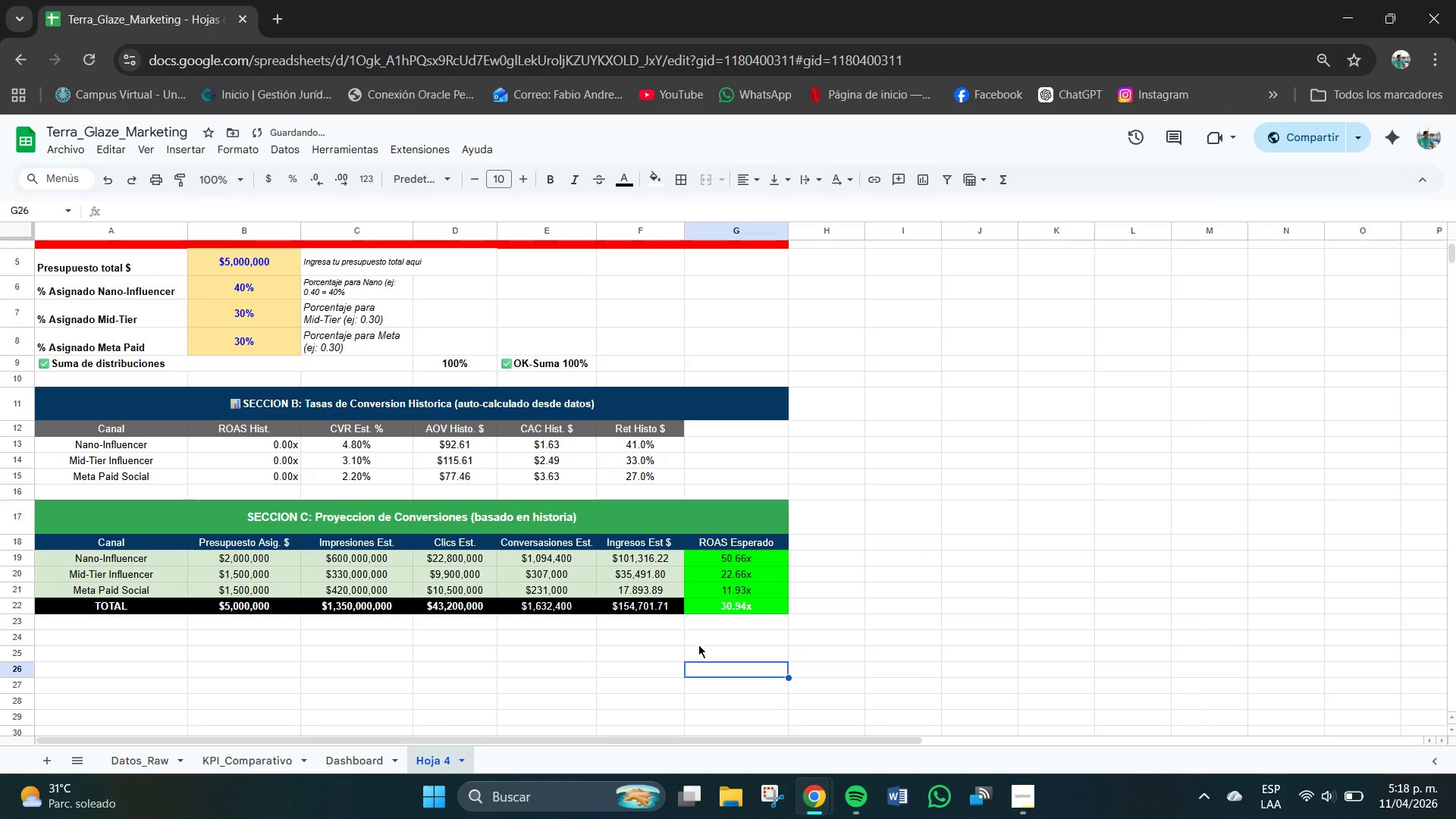 
scroll: coordinate [698, 645], scroll_direction: down, amount: 1.0
 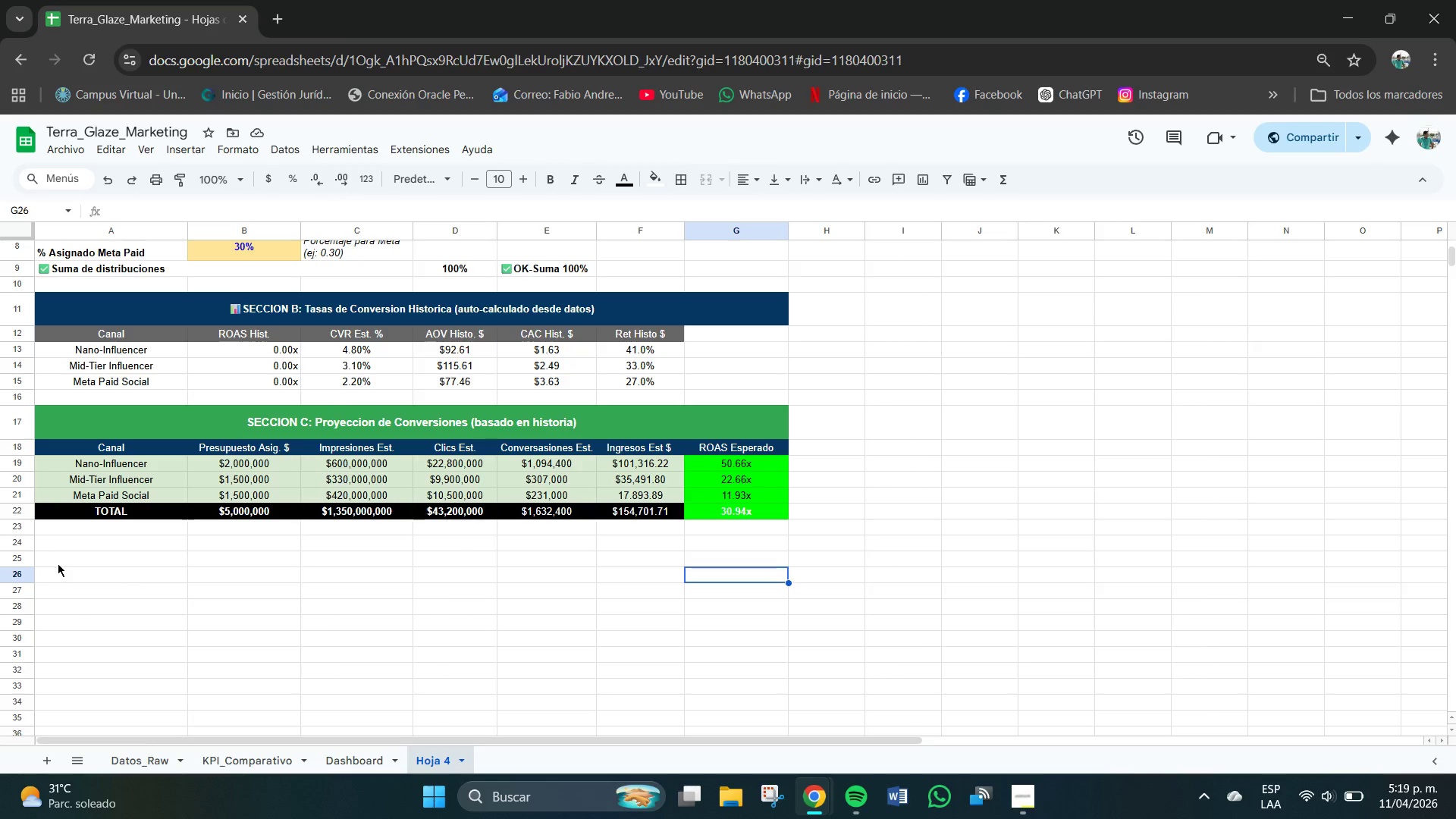 
wait(14.25)
 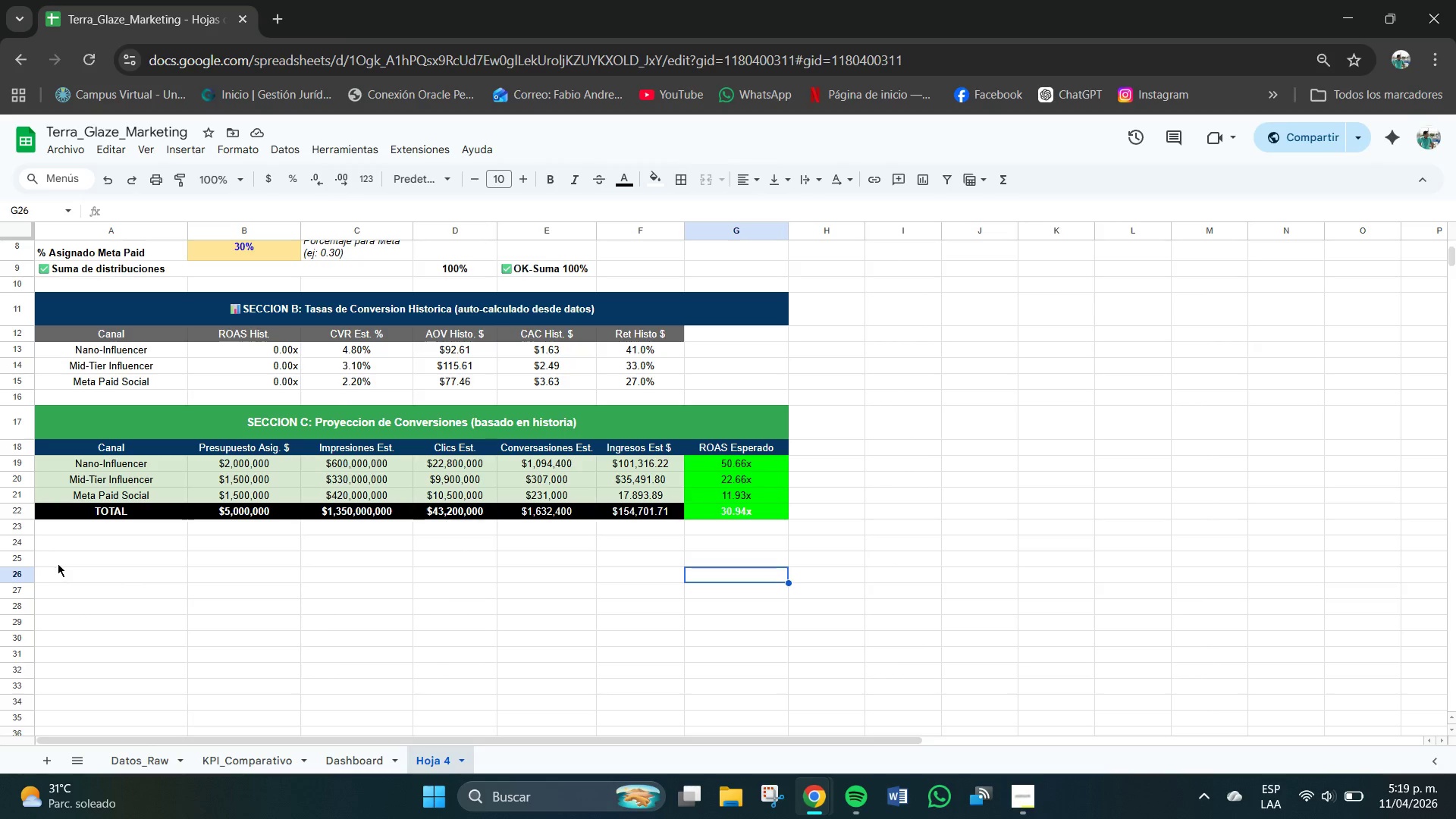 
left_click_drag(start_coordinate=[64, 561], to_coordinate=[84, 564])
 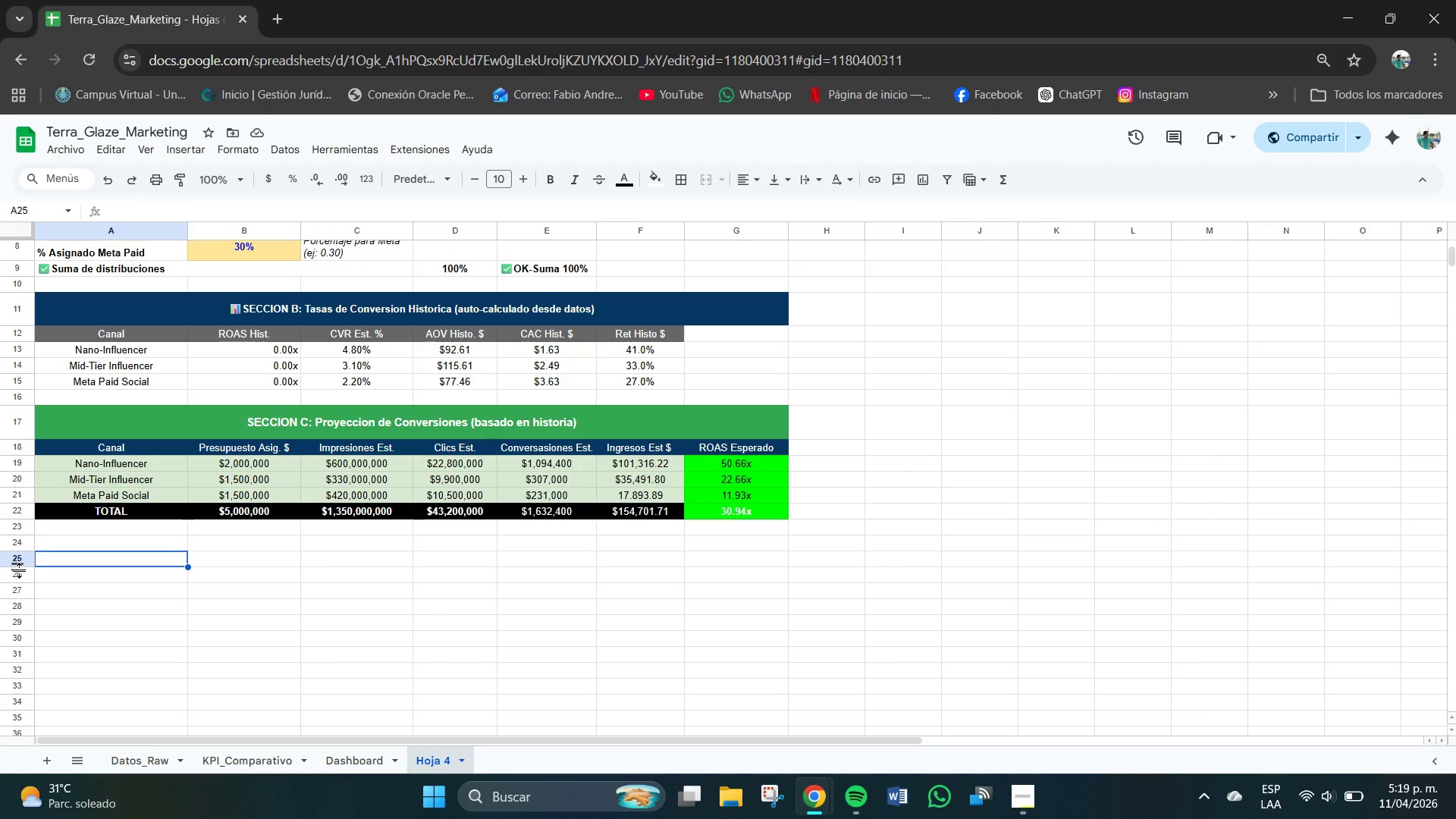 
left_click_drag(start_coordinate=[20, 570], to_coordinate=[23, 670])
 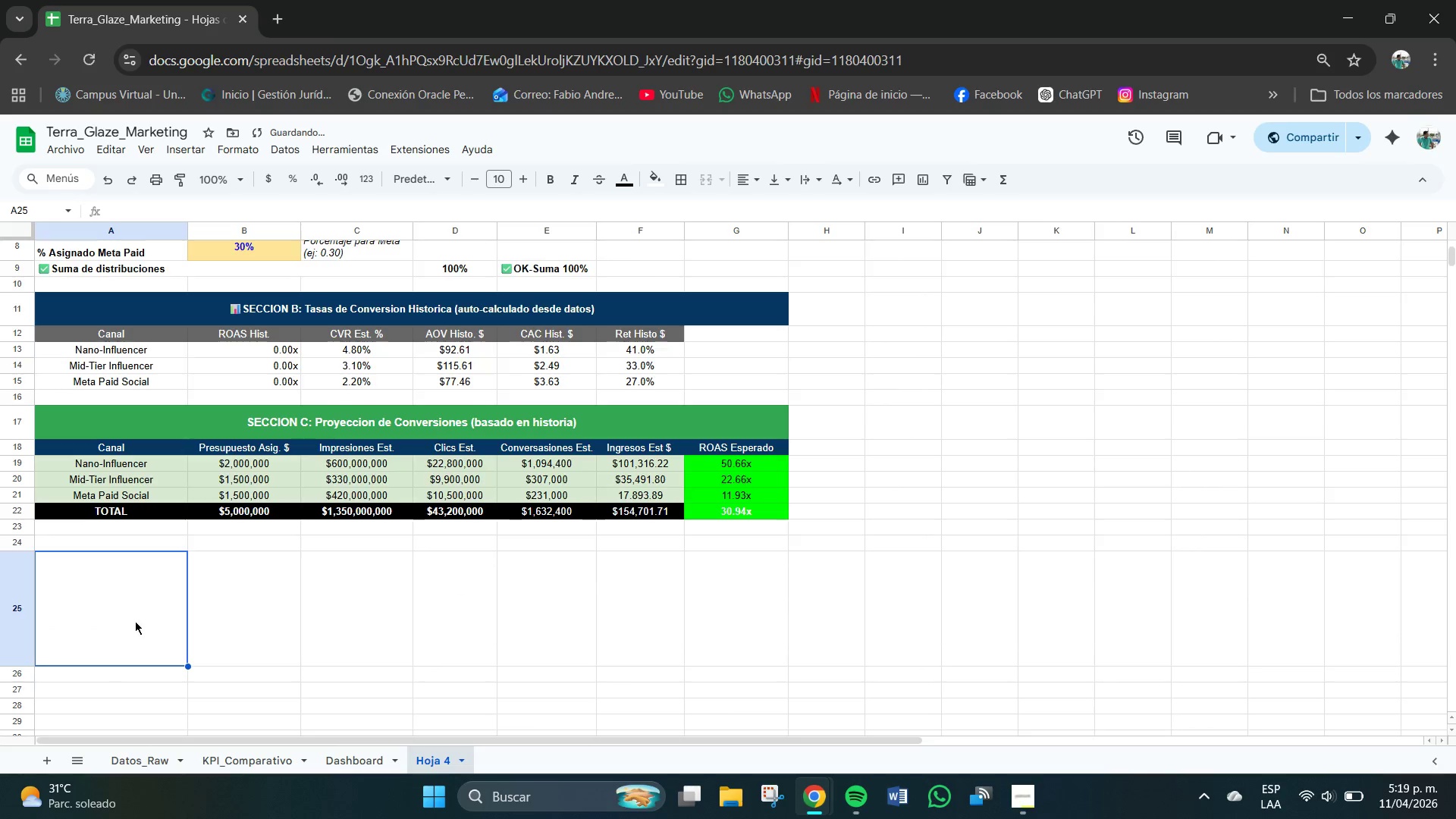 
scroll: coordinate [135, 621], scroll_direction: down, amount: 1.0
 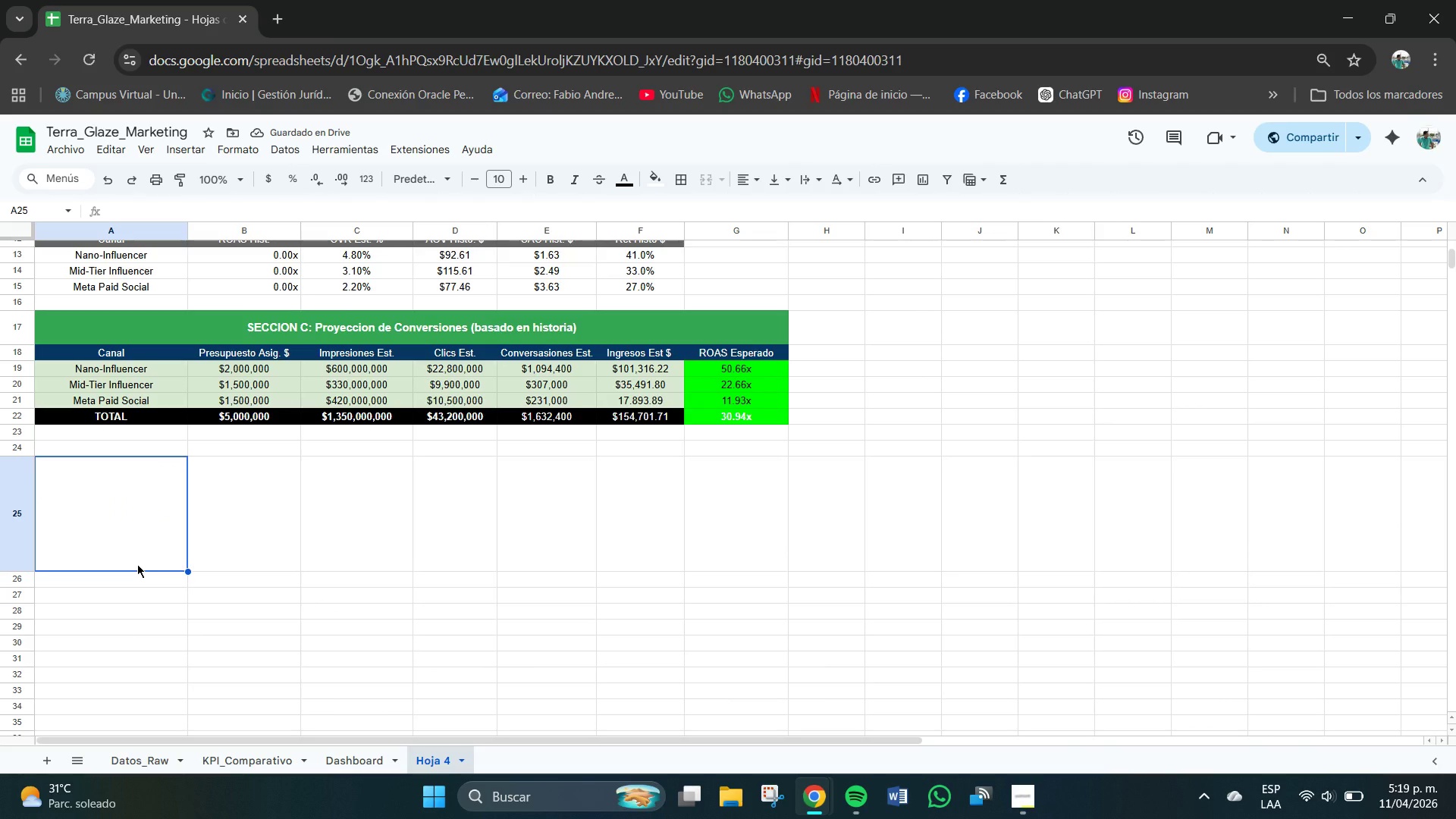 
double_click([266, 543])
 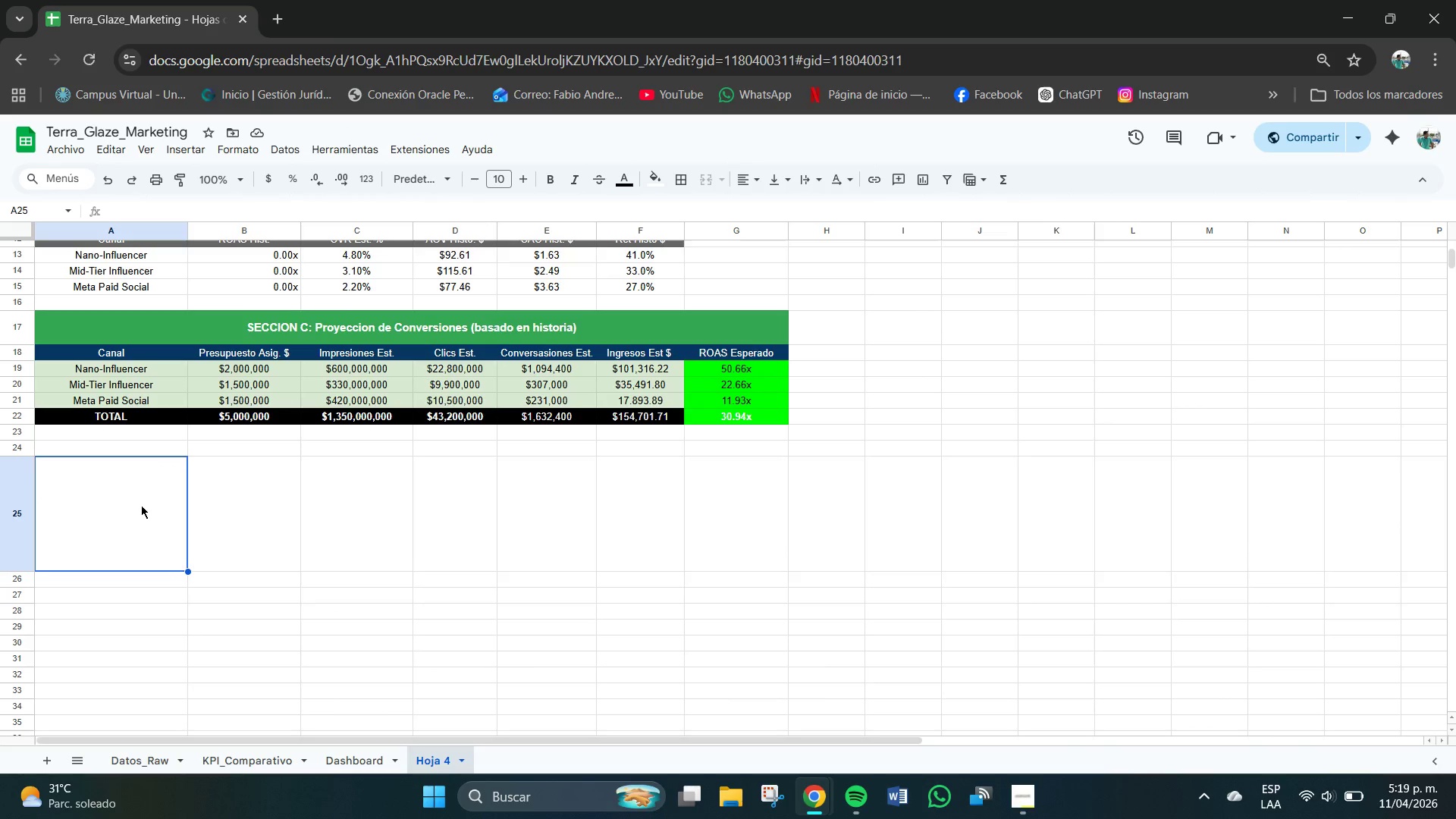 
left_click_drag(start_coordinate=[142, 505], to_coordinate=[803, 650])
 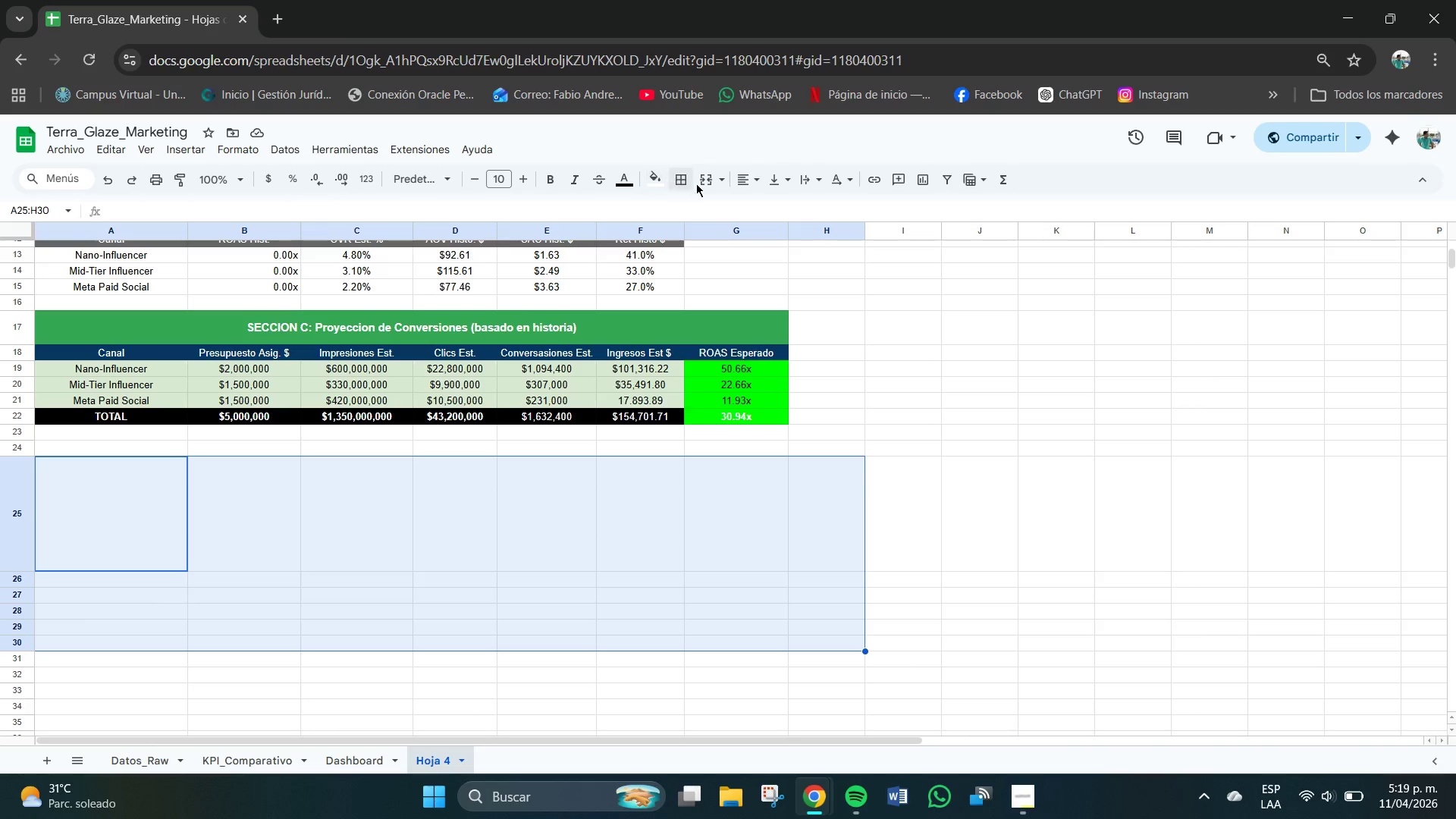 
left_click([719, 187])
 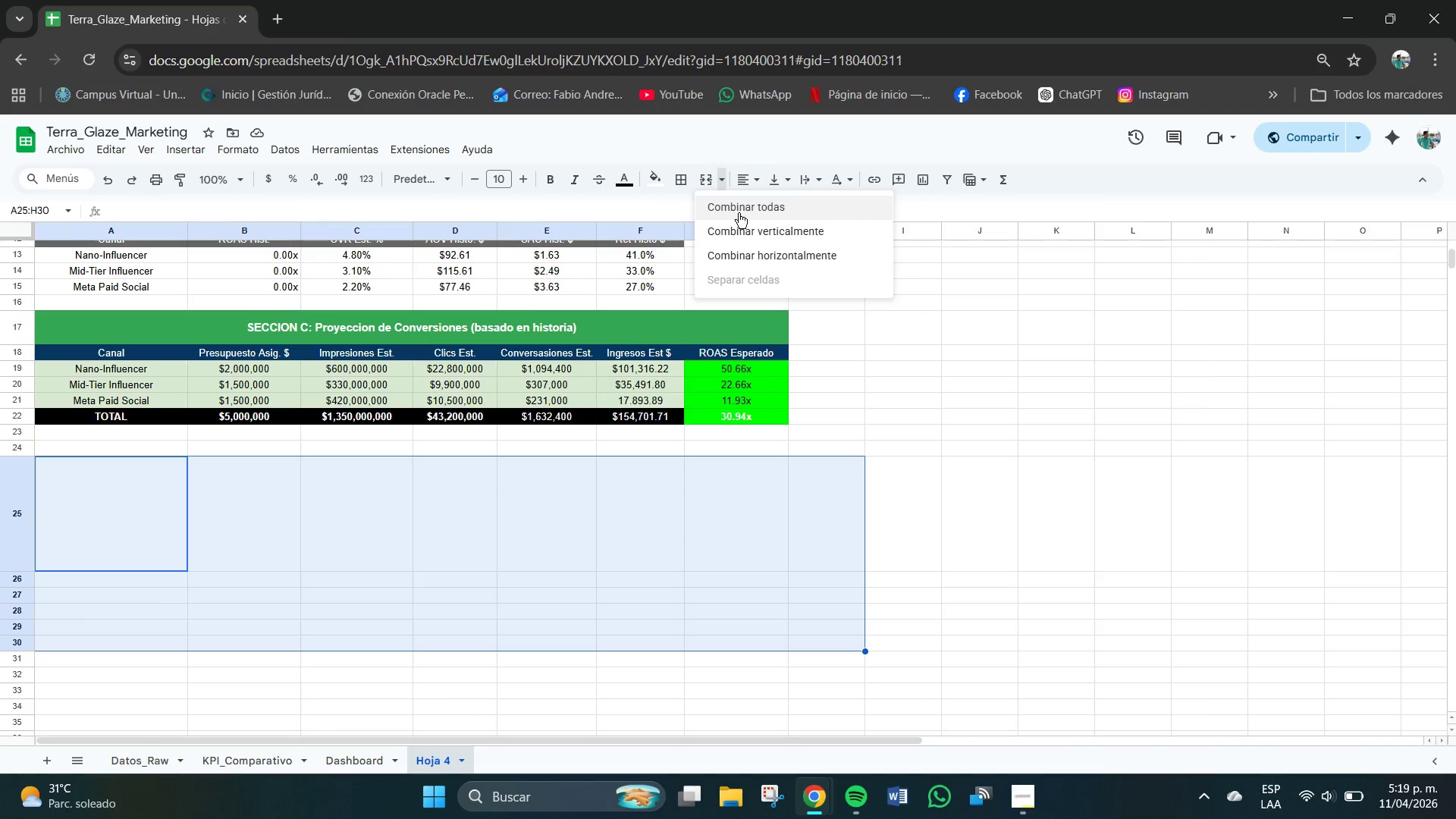 
left_click([739, 212])
 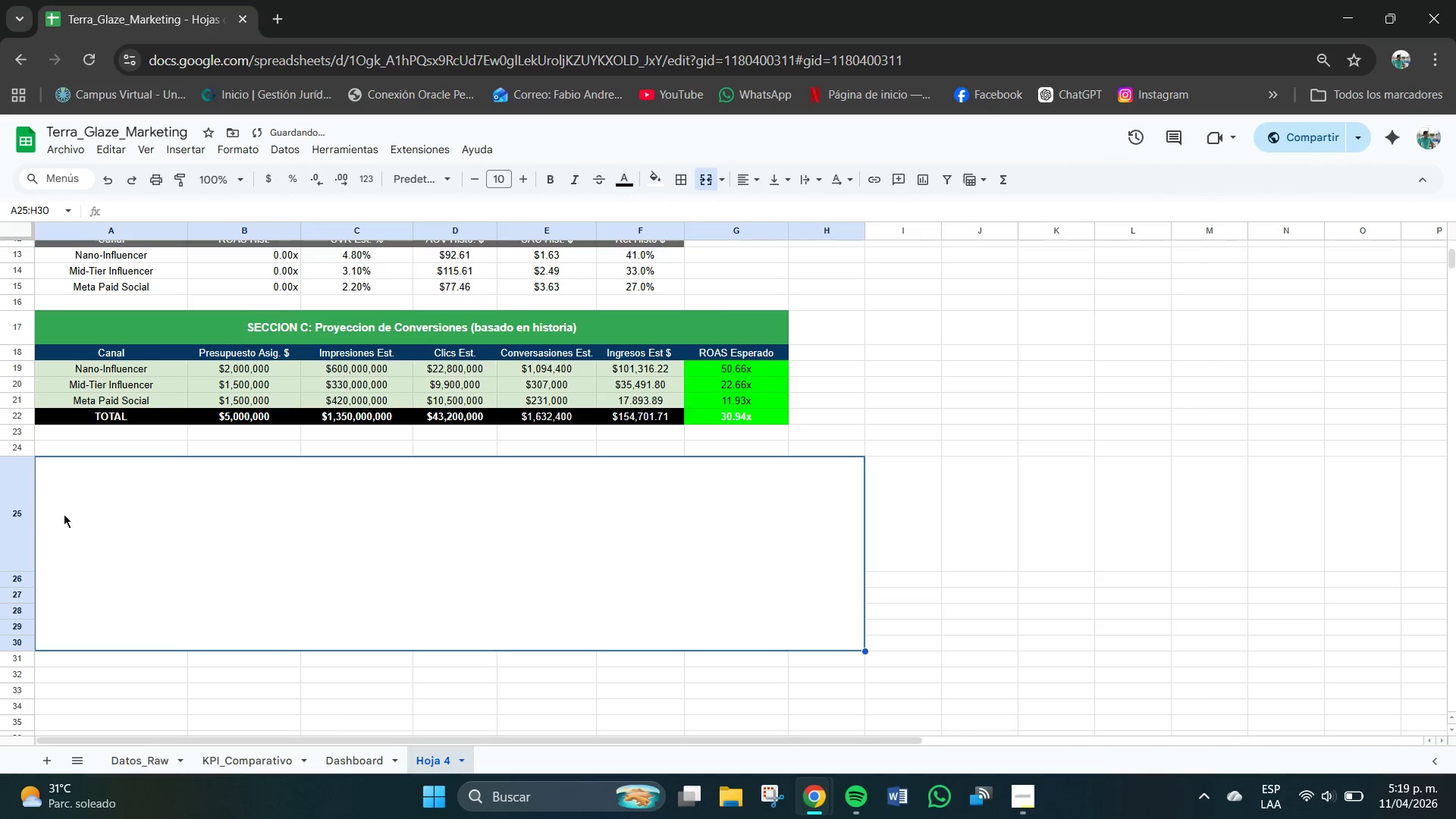 
double_click([58, 495])
 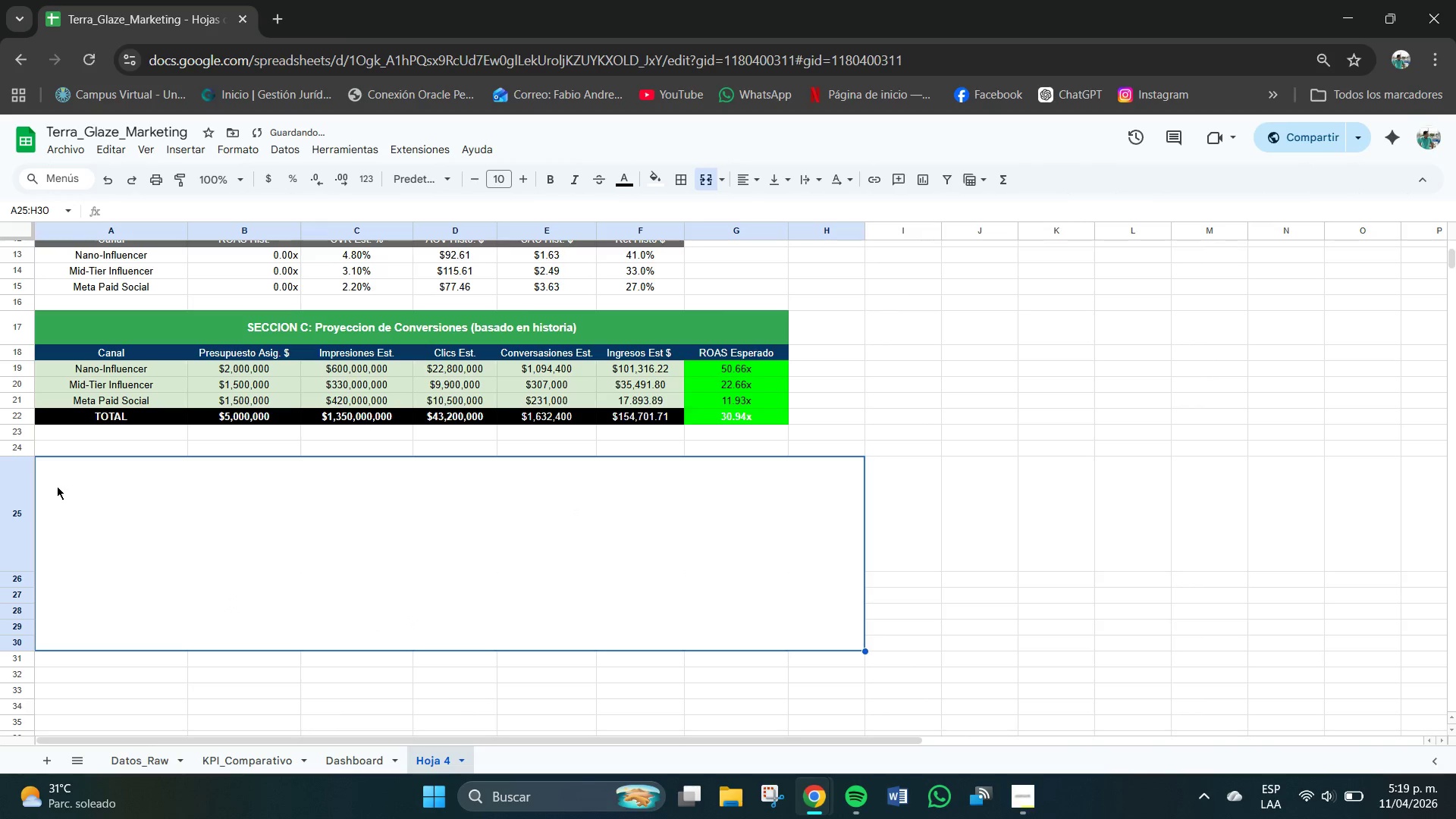 
triple_click([57, 486])
 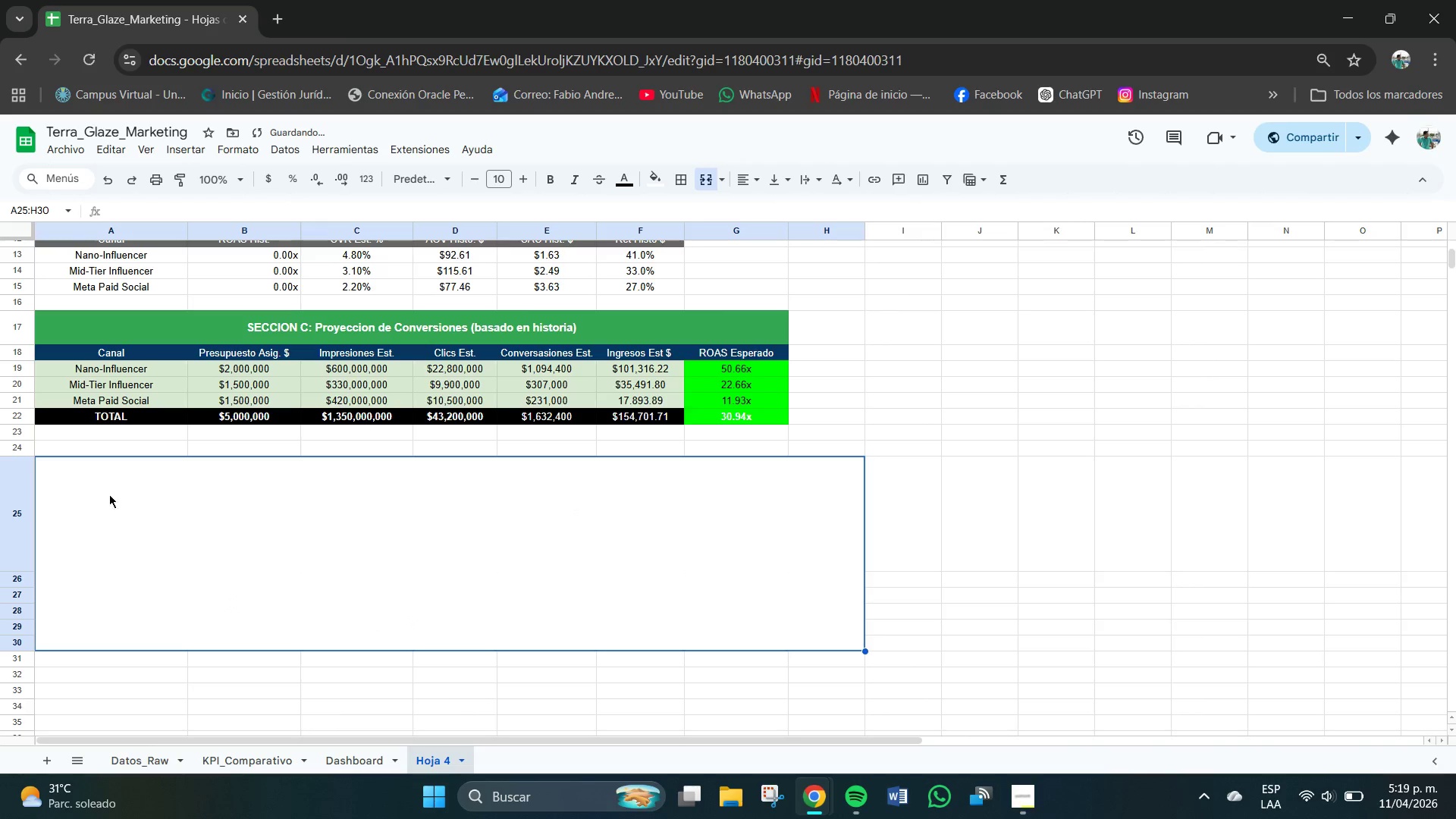 
triple_click([111, 494])
 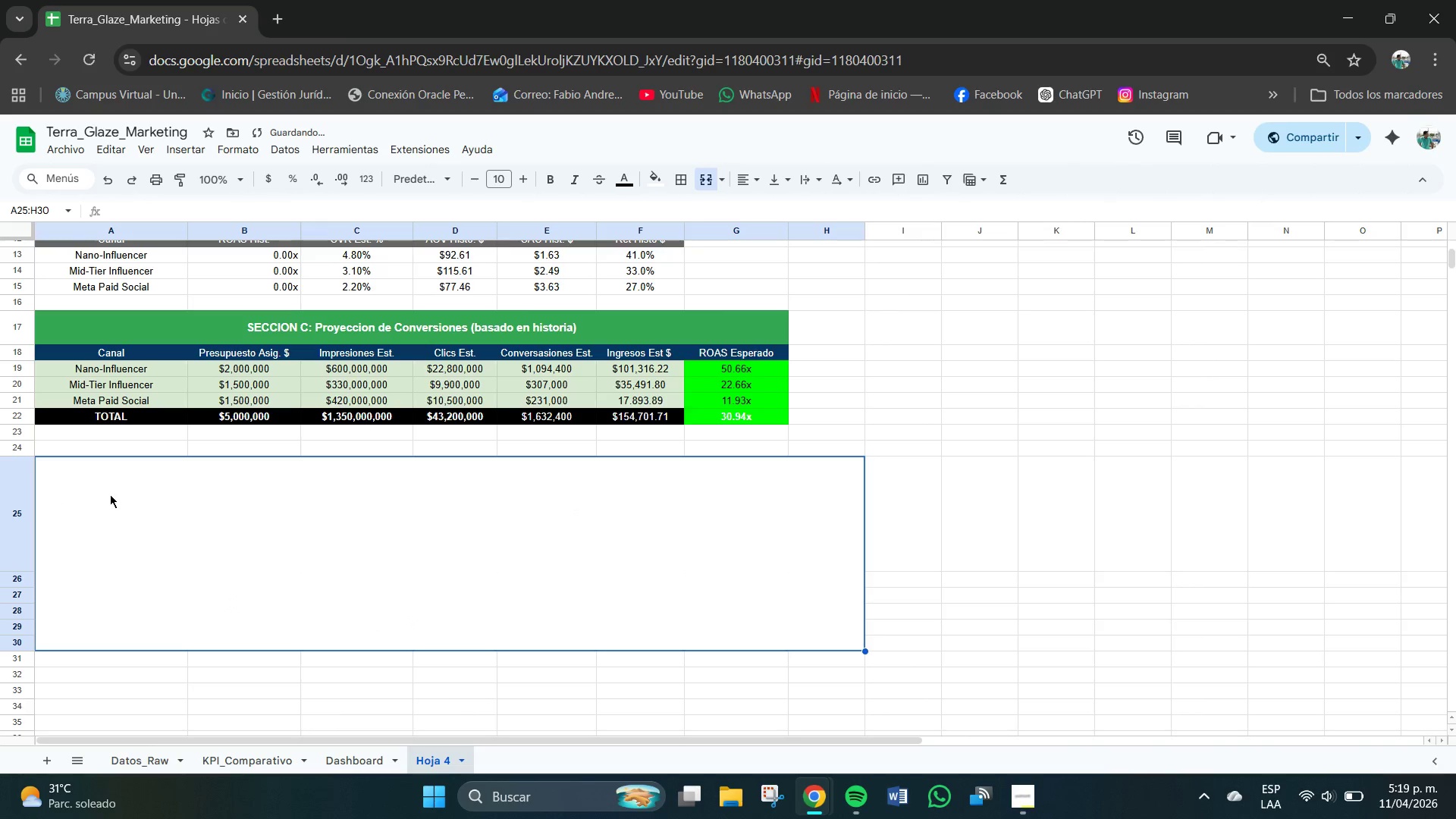 
triple_click([110, 494])
 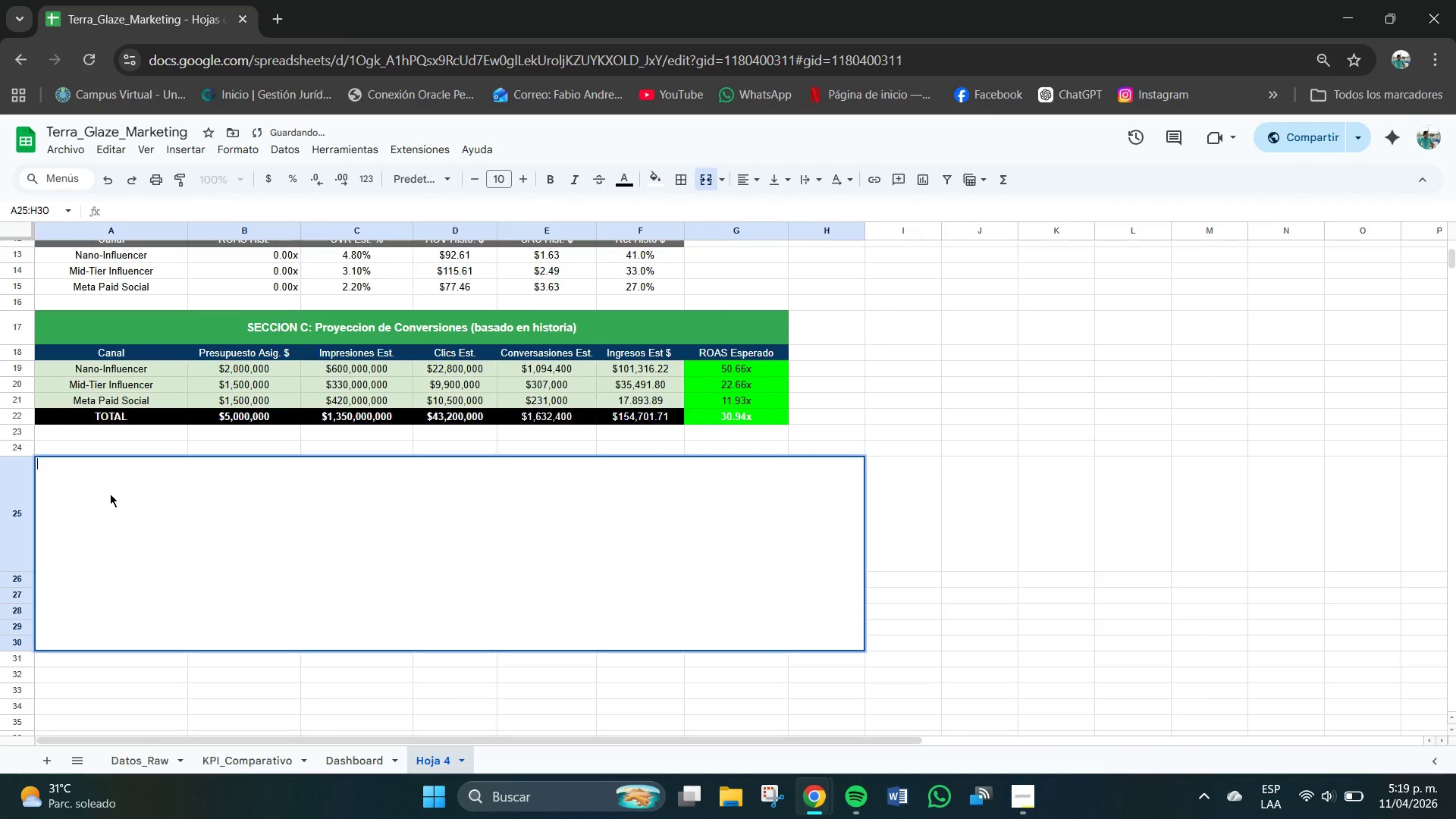 
triple_click([110, 494])
 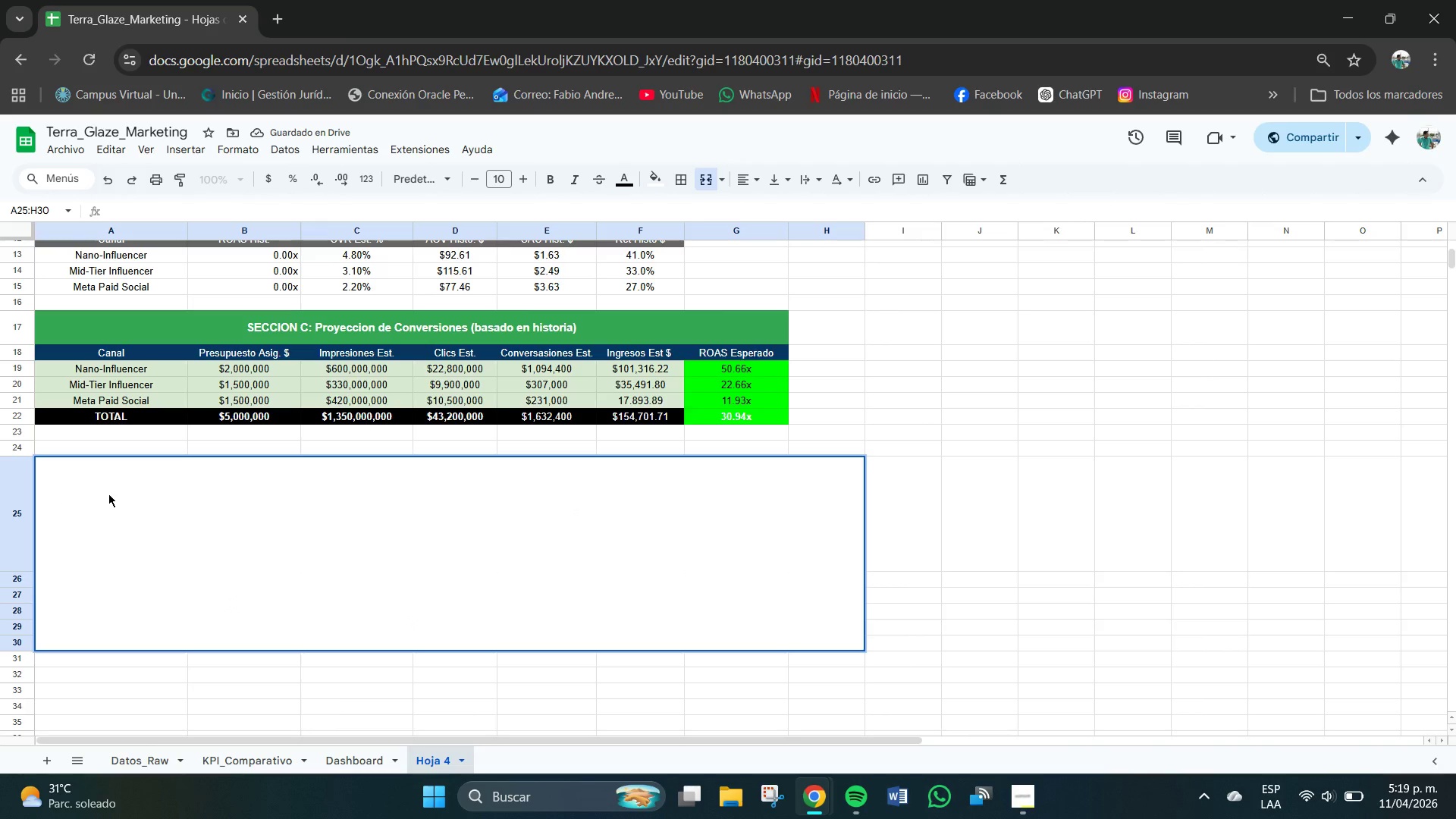 
double_click([104, 494])
 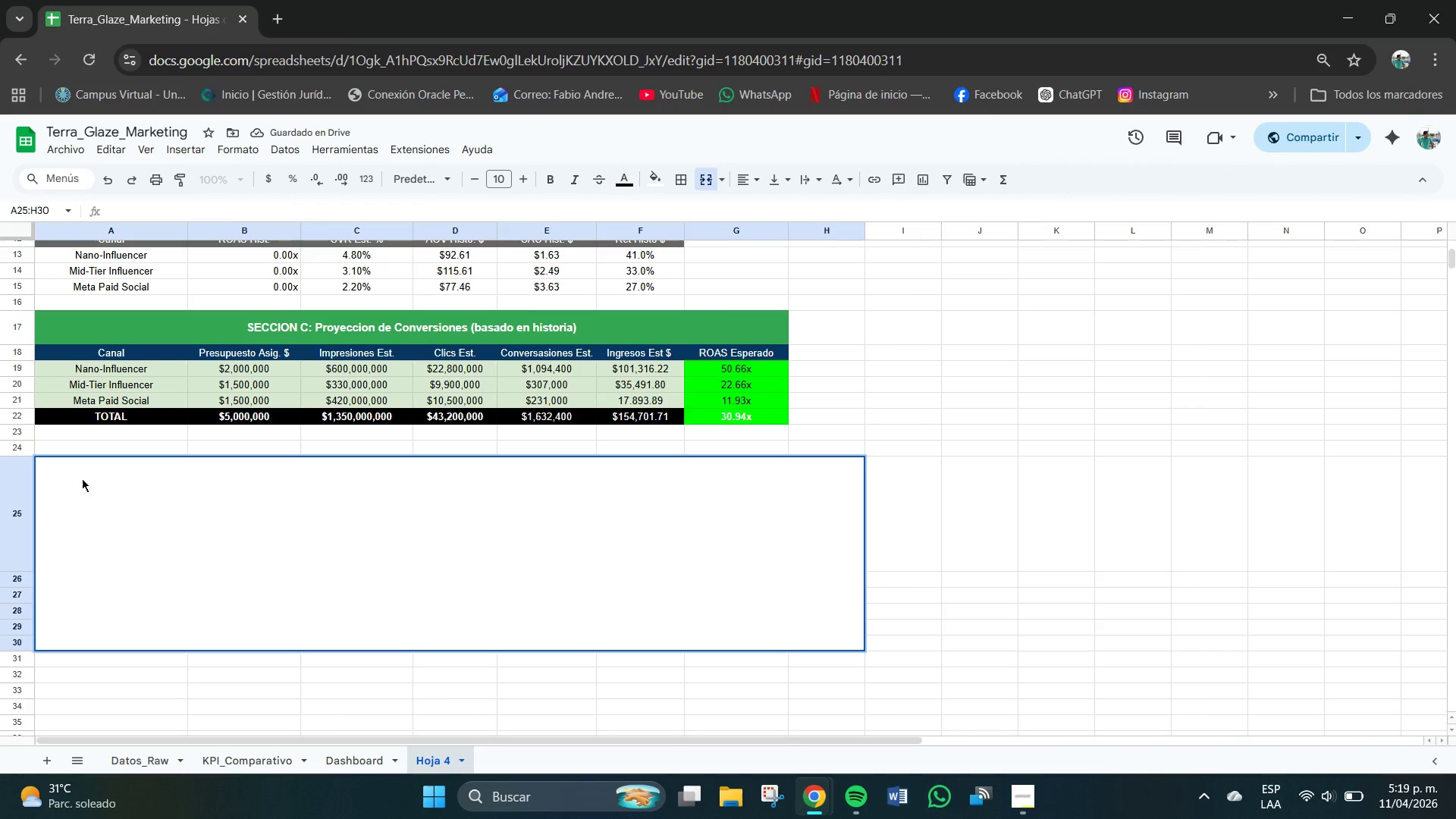 
left_click([79, 475])